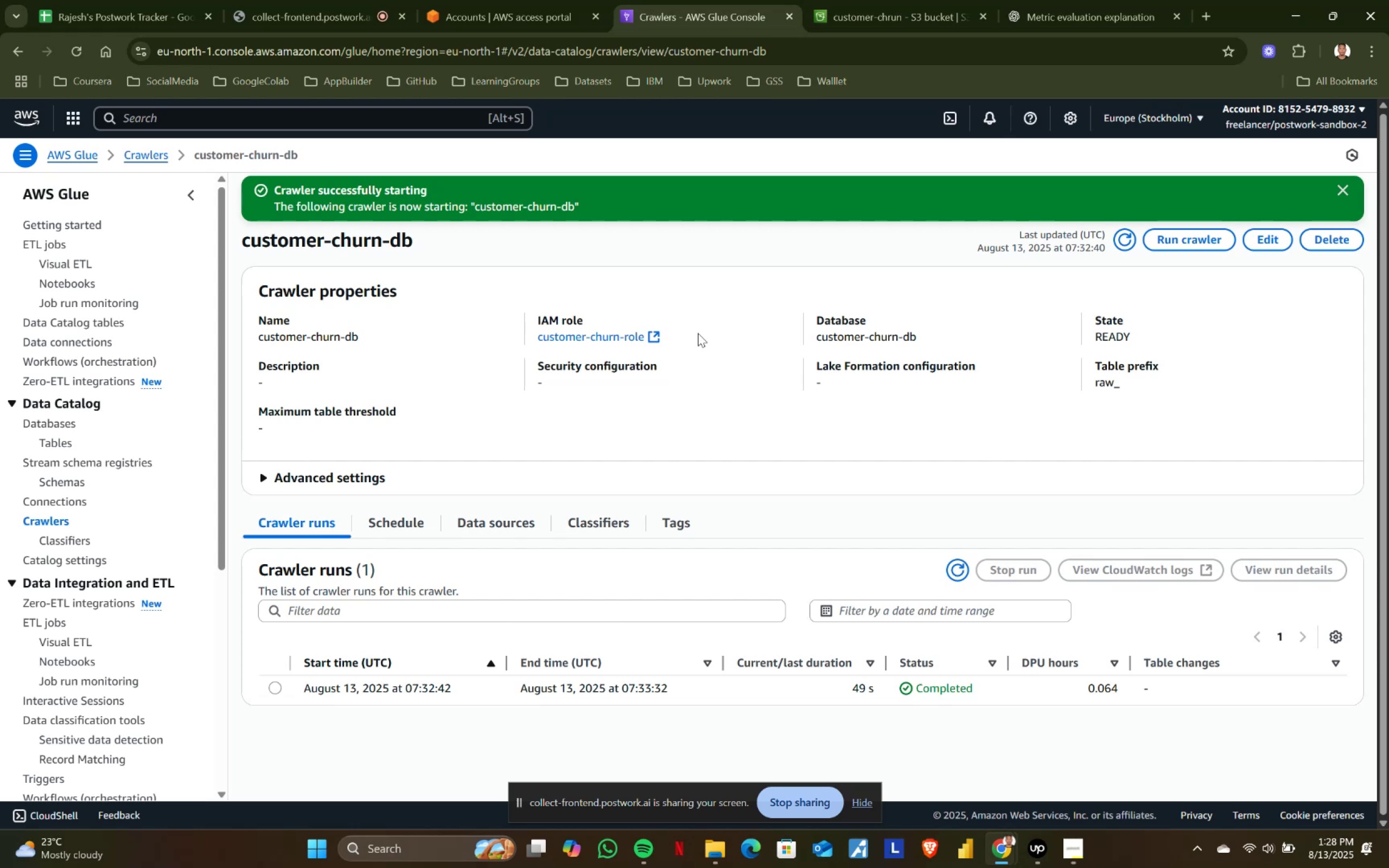 
left_click([44, 245])
 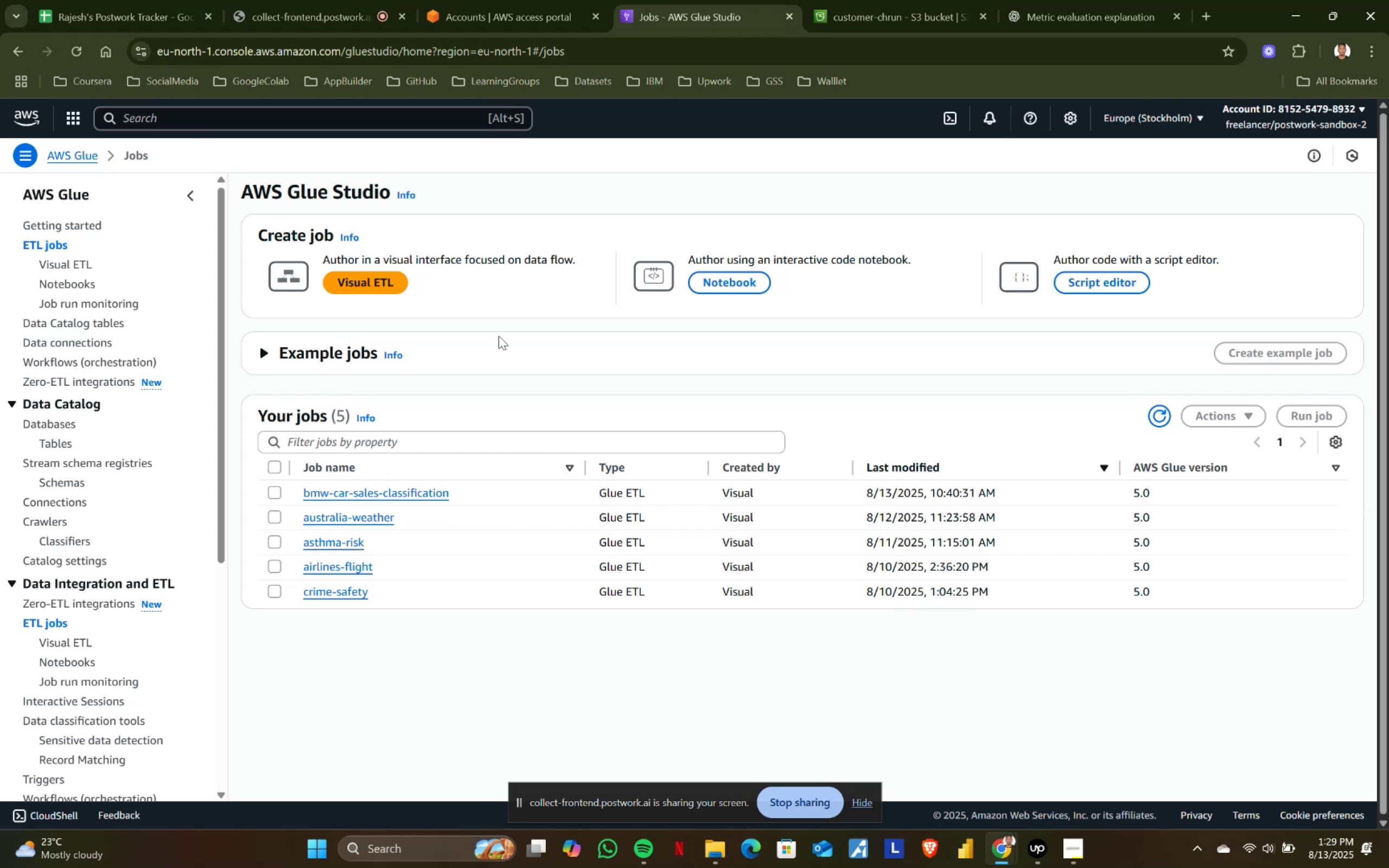 
wait(72.0)
 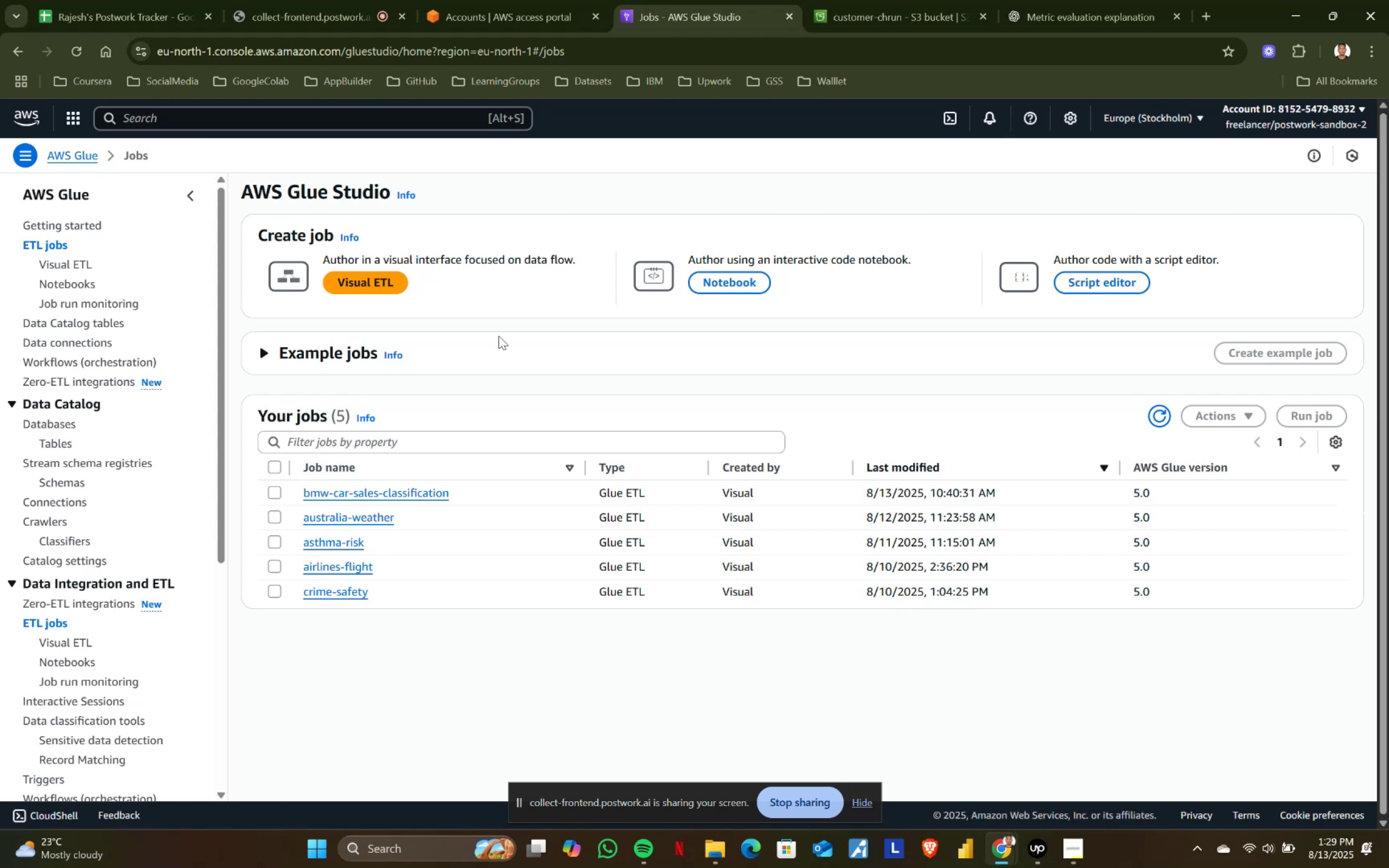 
left_click([376, 275])
 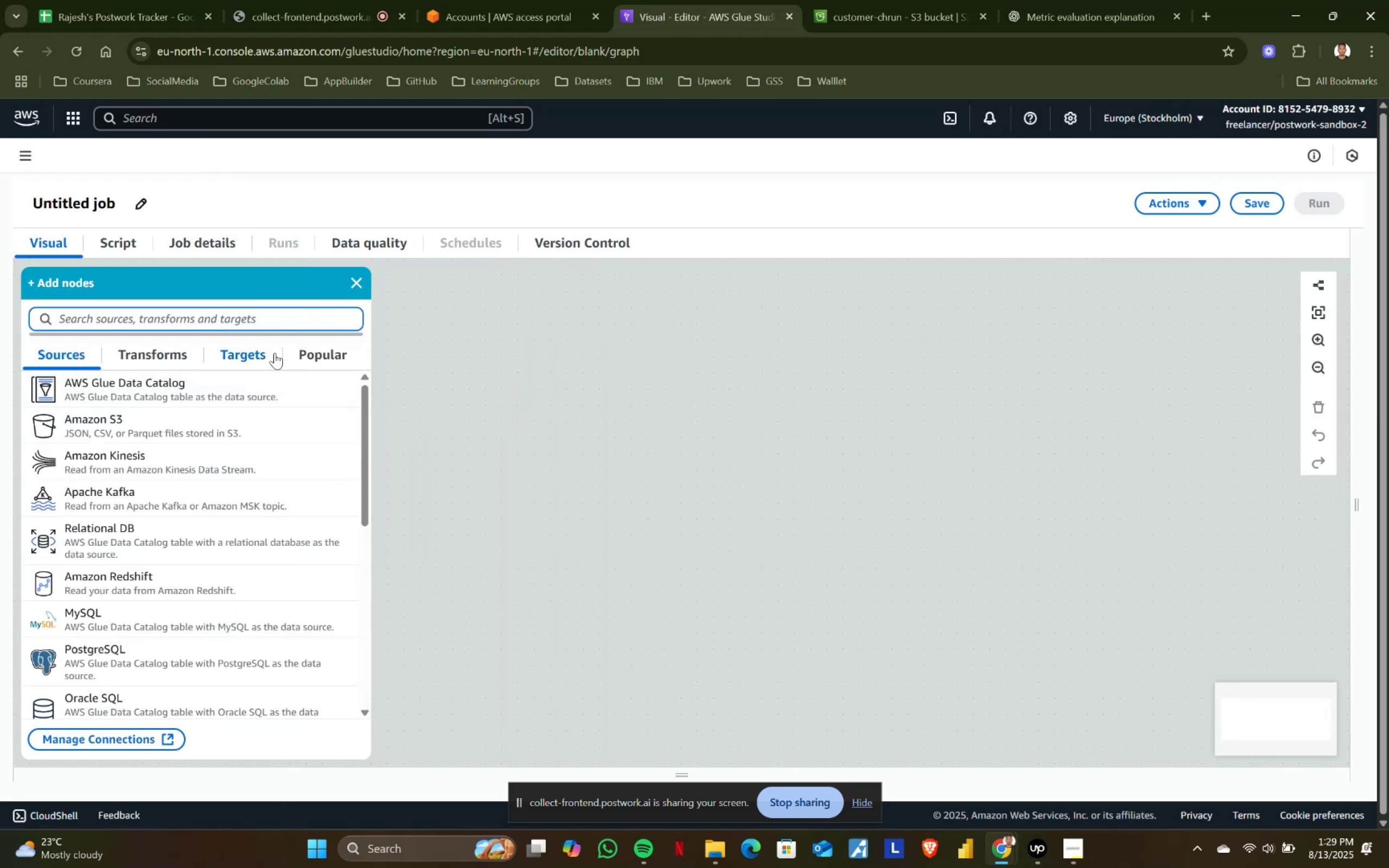 
left_click([138, 395])
 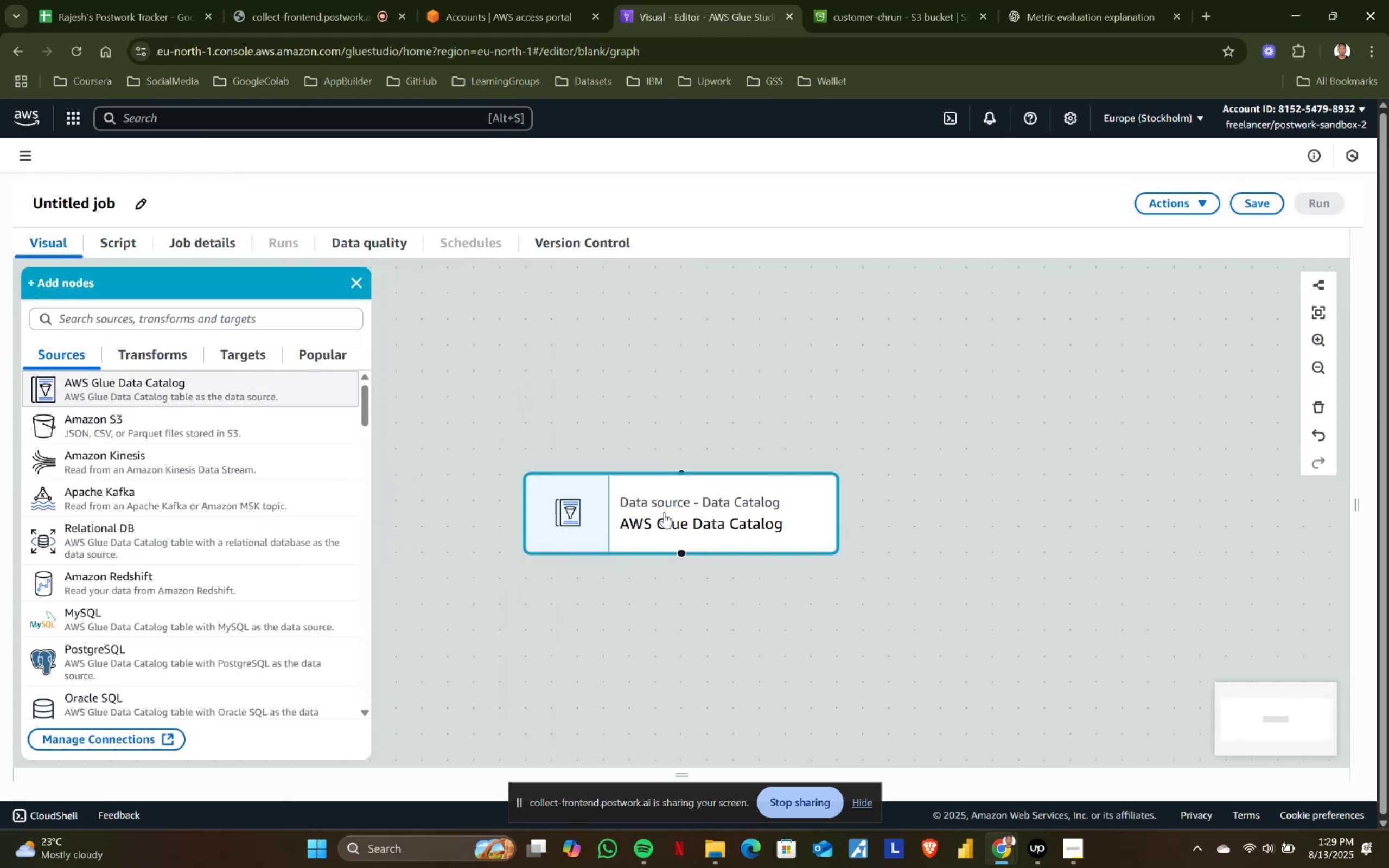 
left_click([673, 522])
 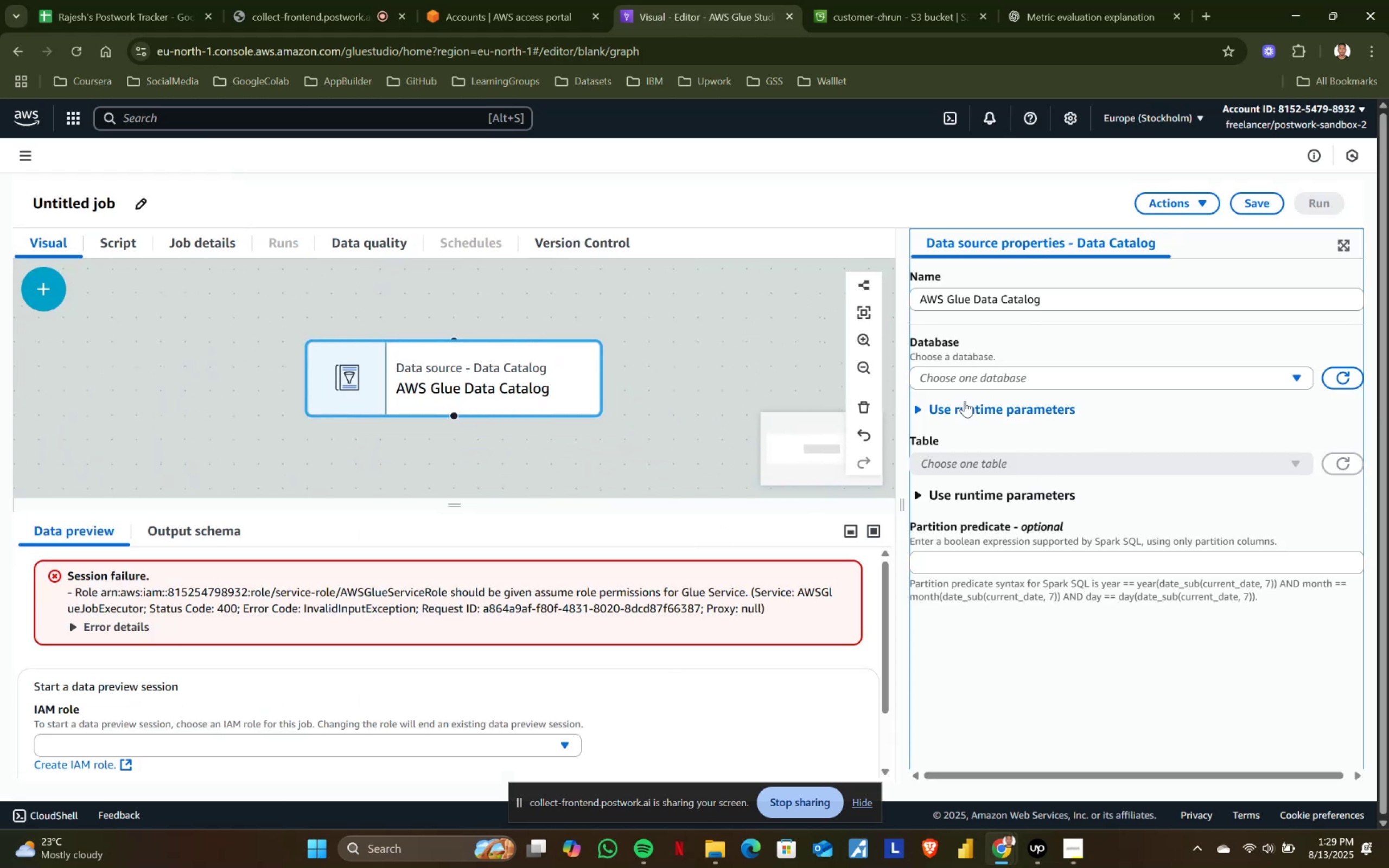 
left_click([969, 382])
 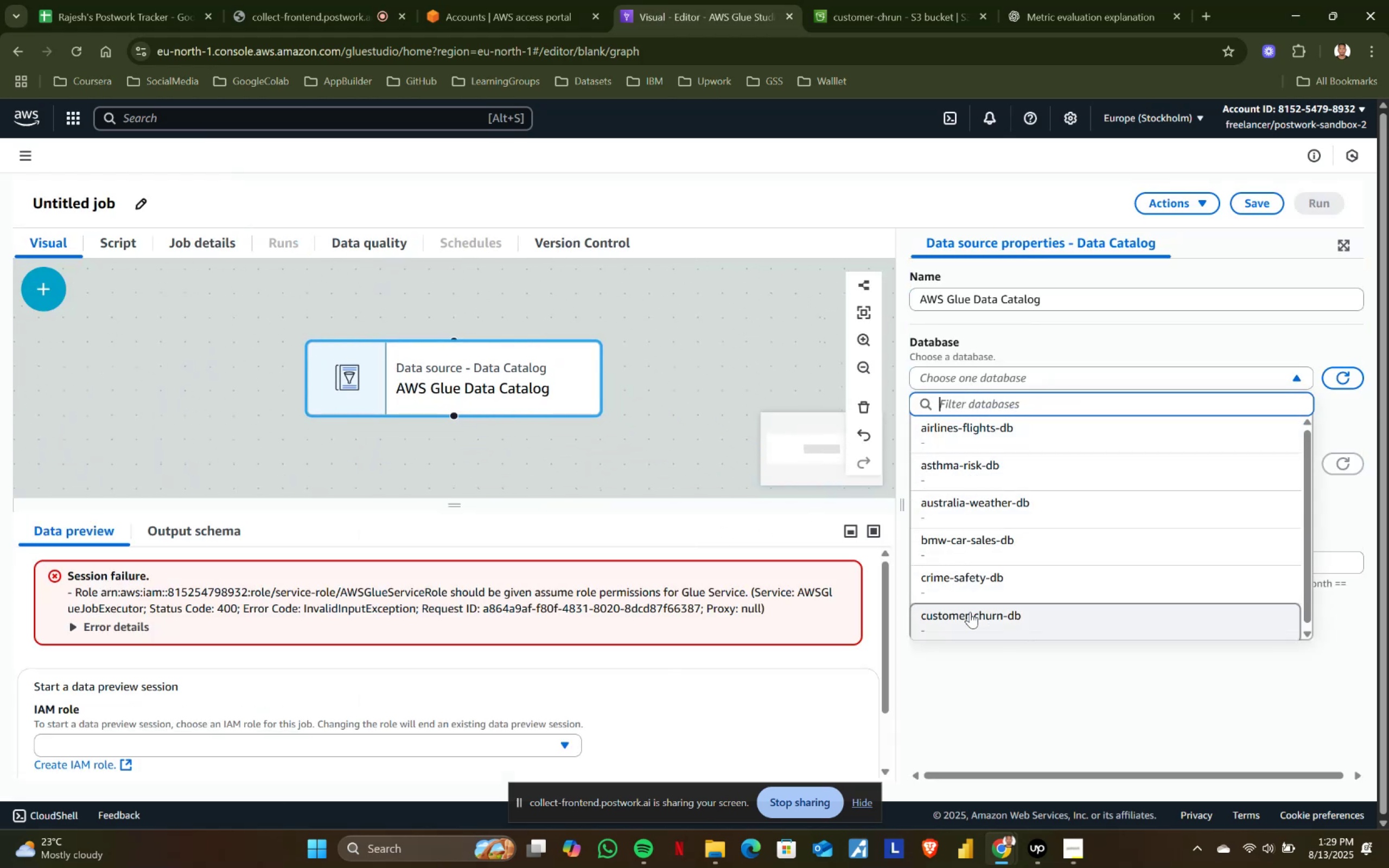 
left_click([969, 621])
 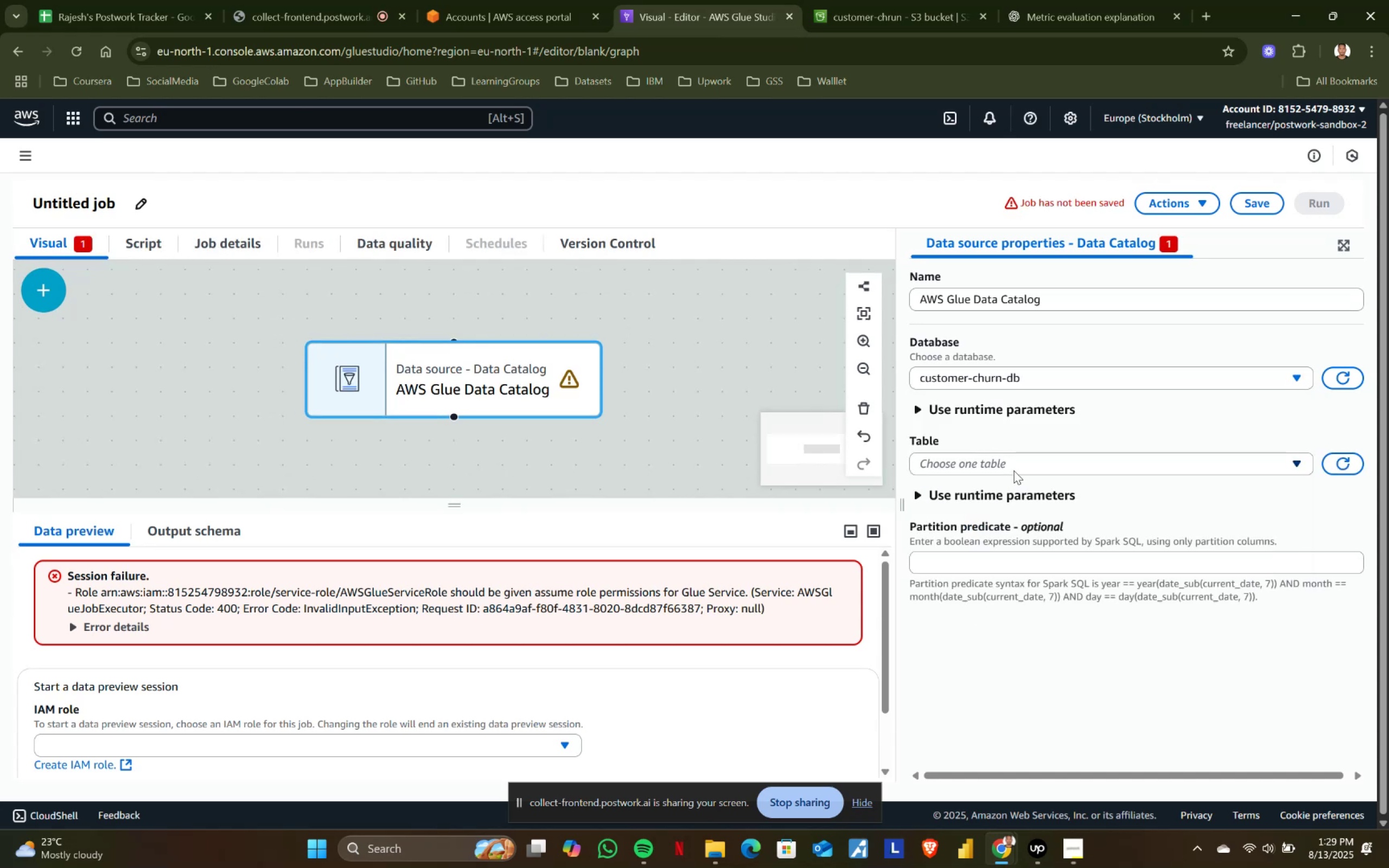 
left_click([1012, 470])
 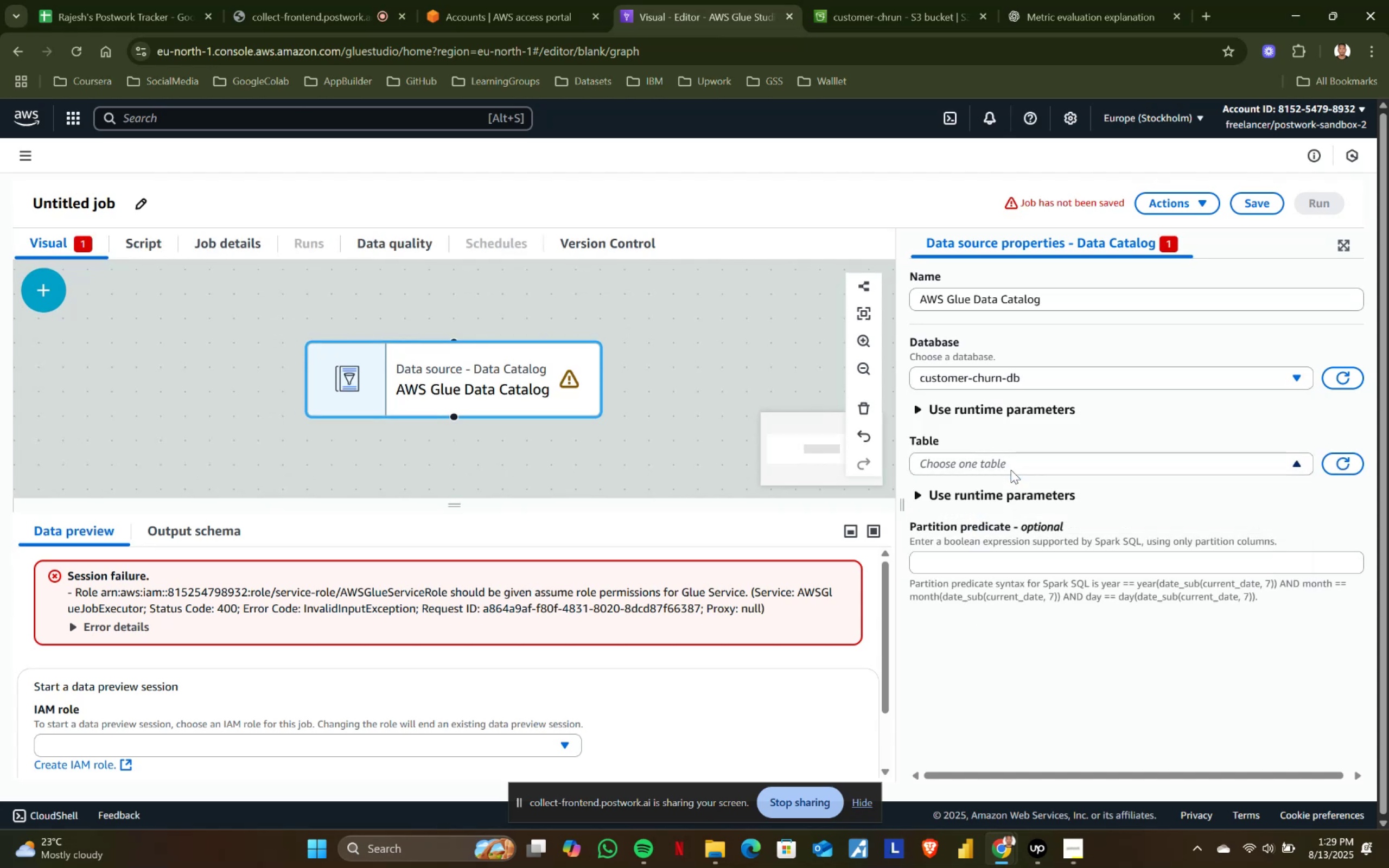 
double_click([1011, 470])
 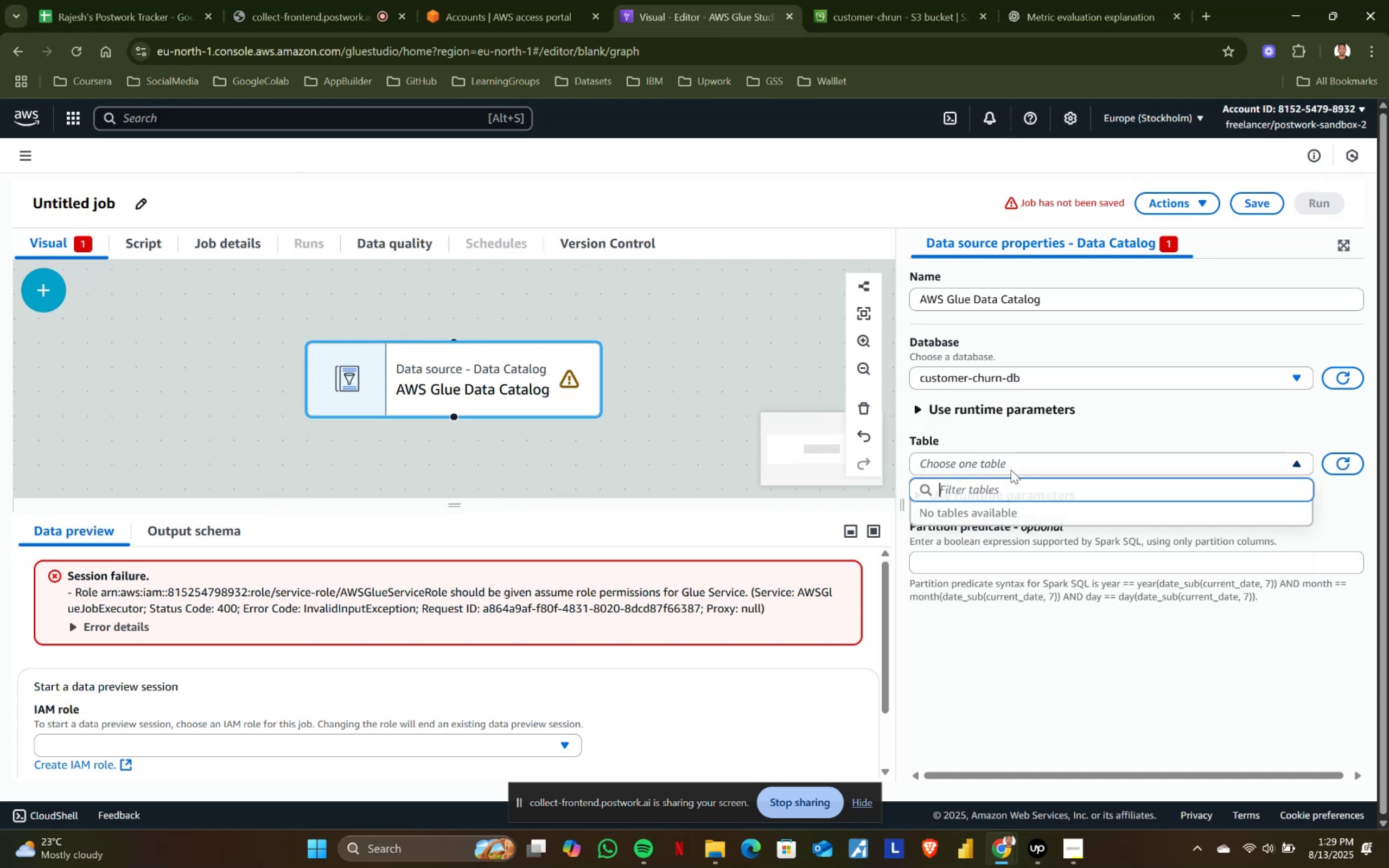 
triple_click([1011, 470])
 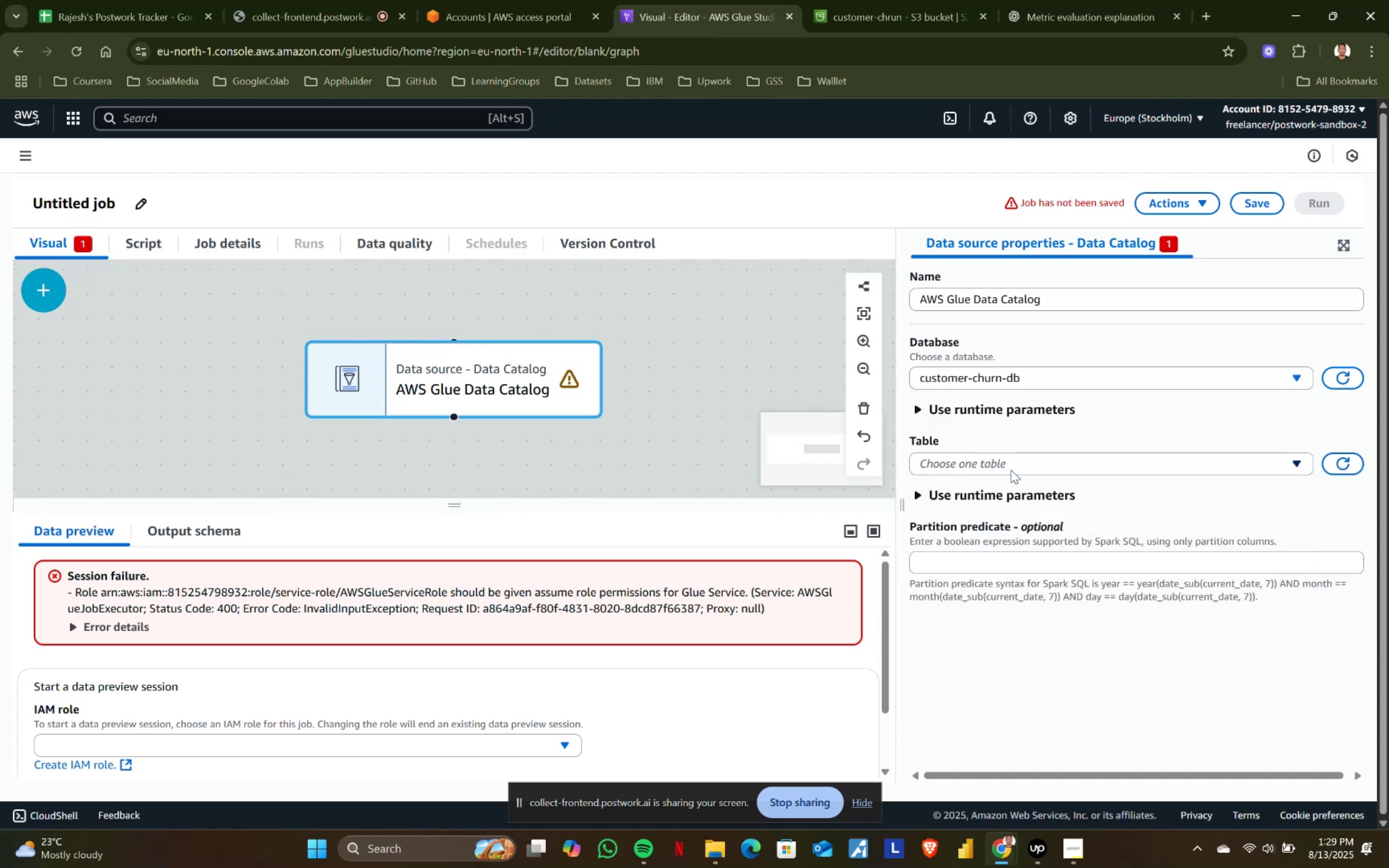 
triple_click([1011, 470])
 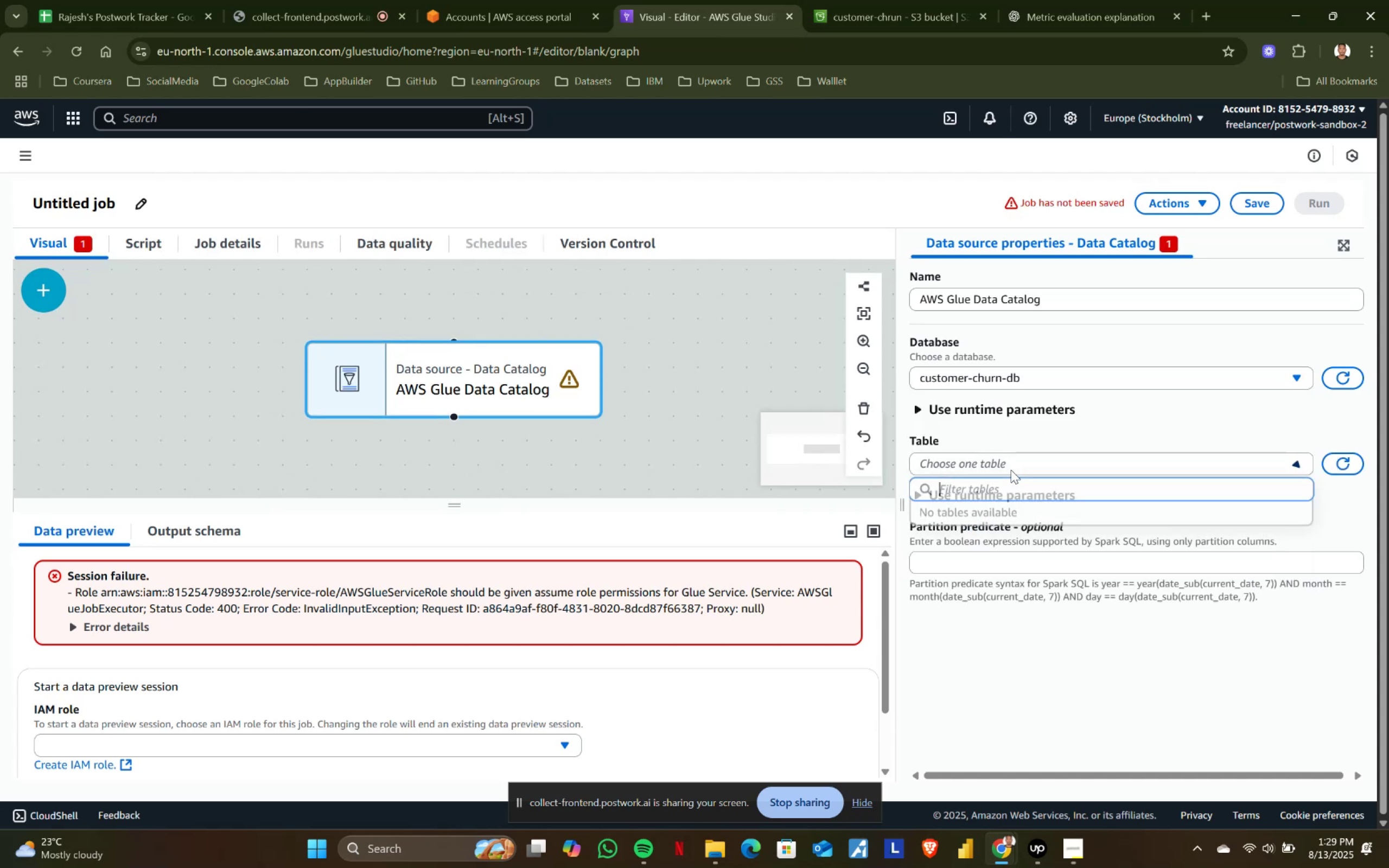 
triple_click([1011, 470])
 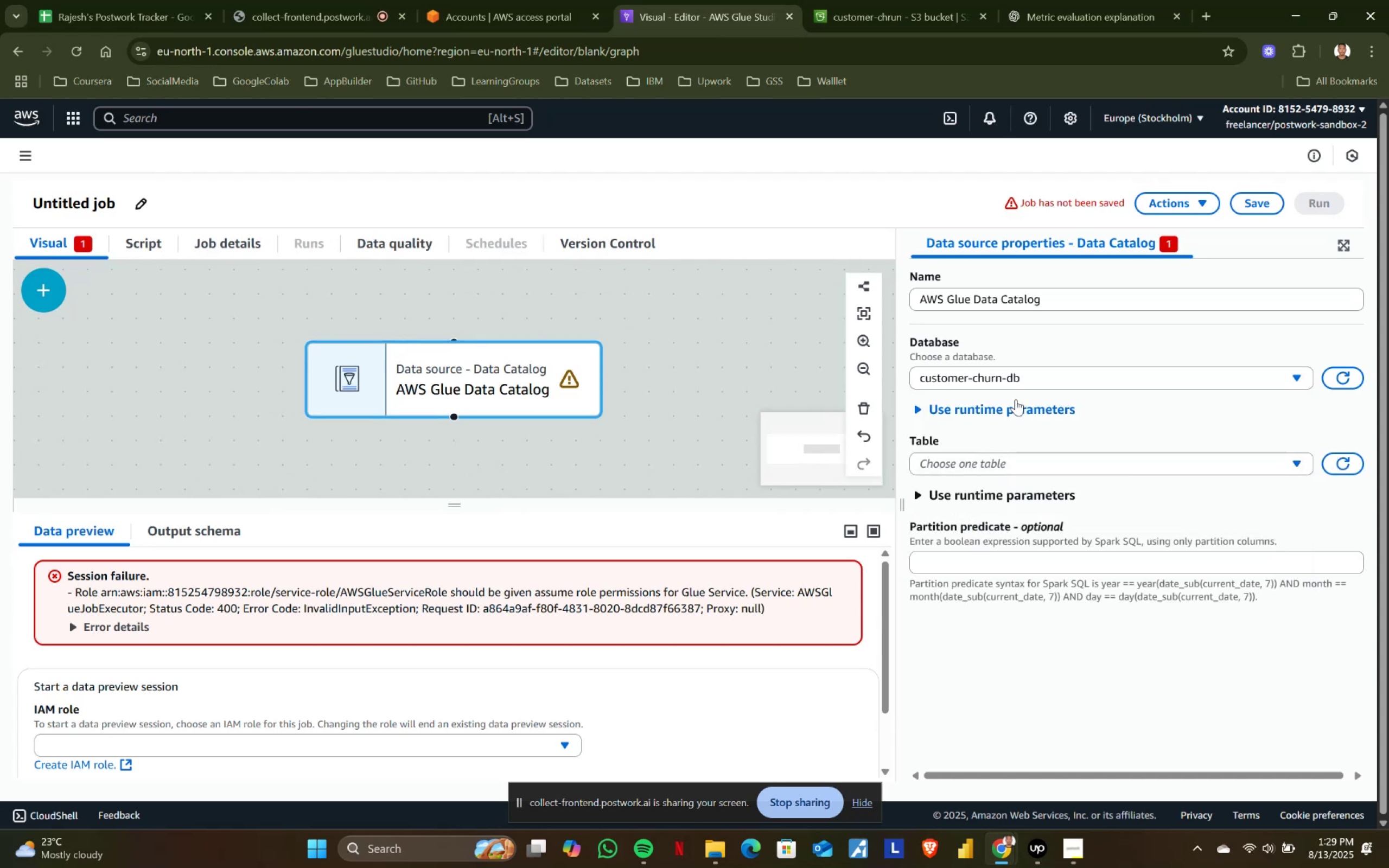 
left_click([1019, 378])
 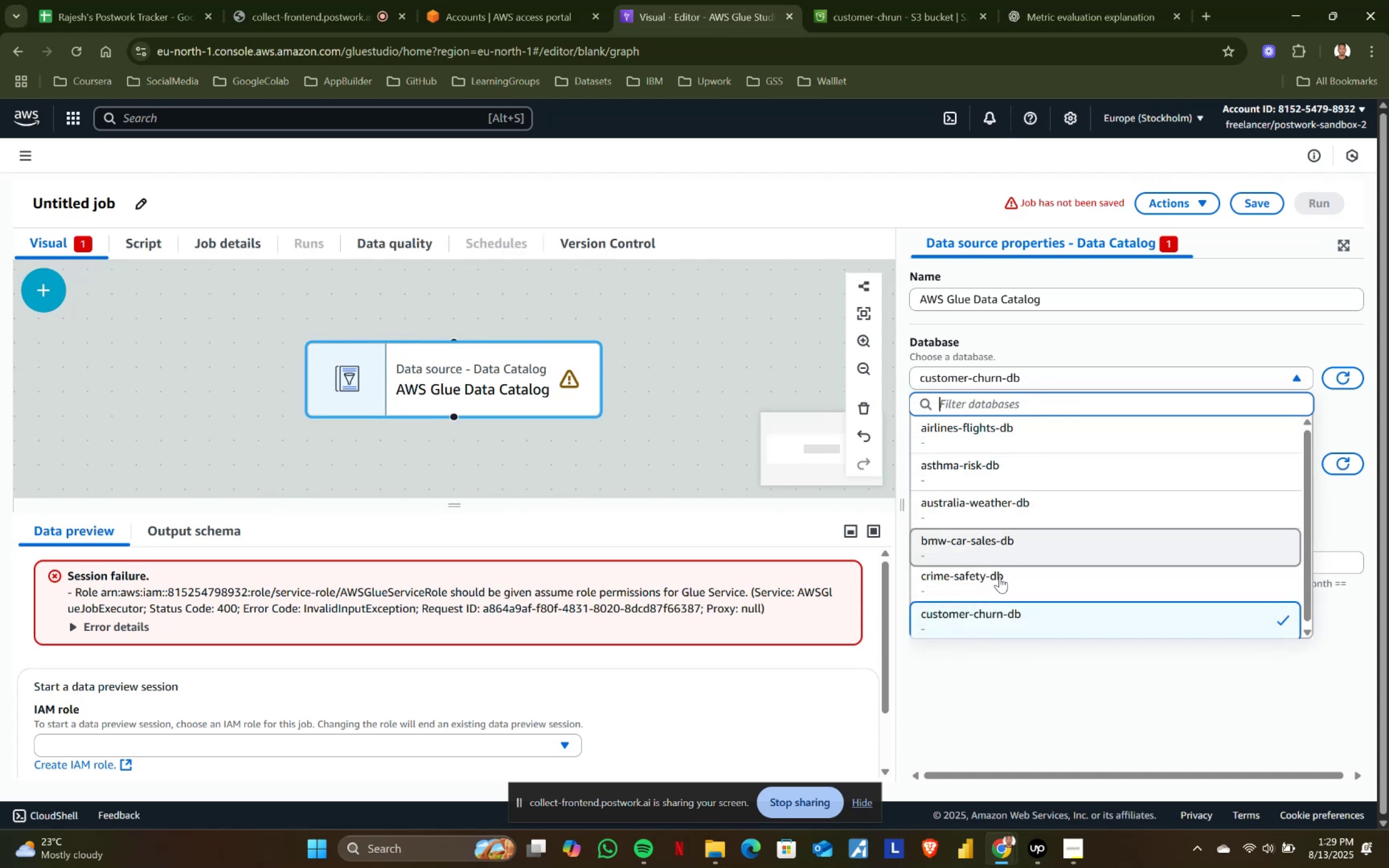 
left_click([988, 621])
 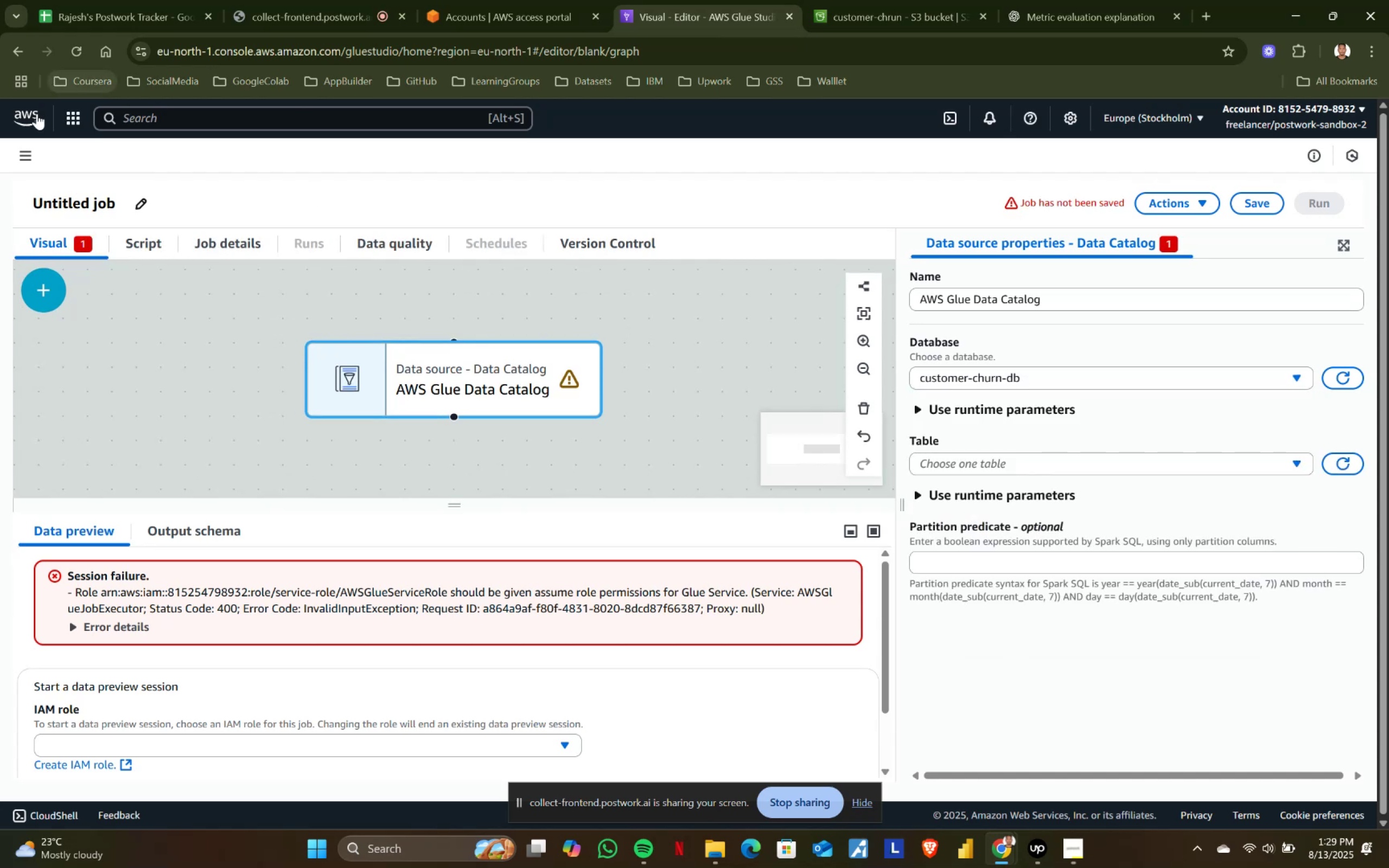 
left_click([22, 156])
 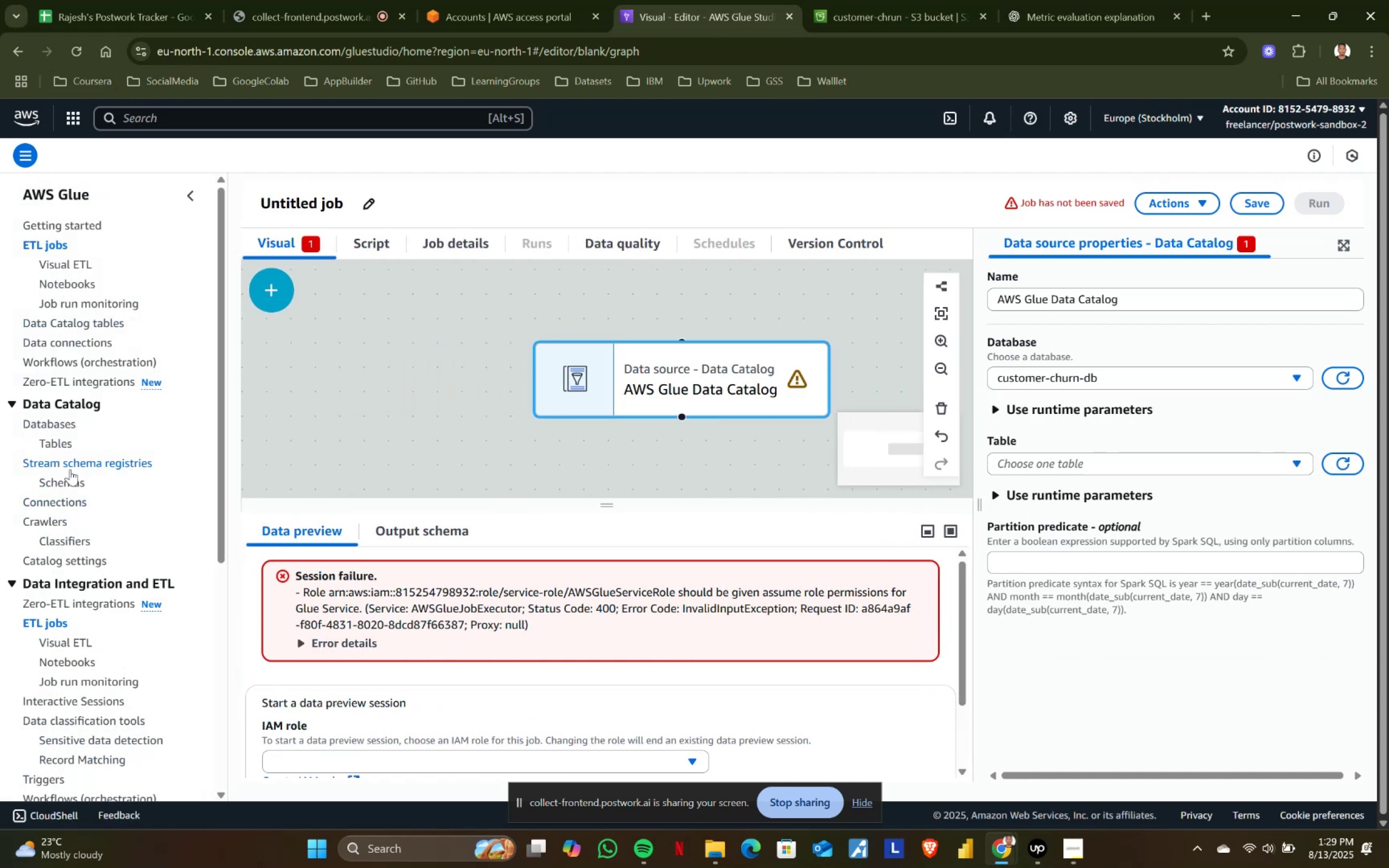 
left_click([57, 425])
 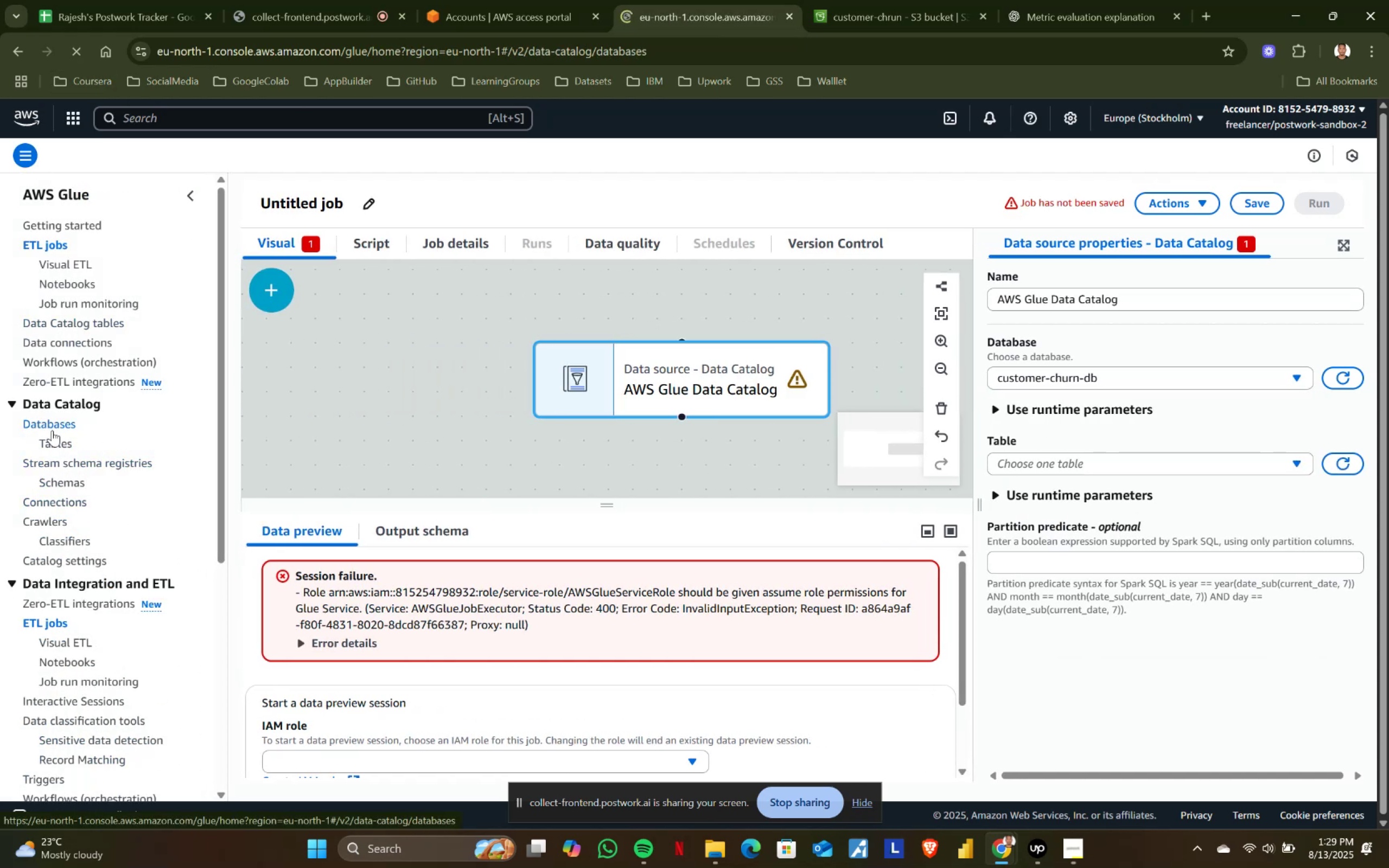 
left_click([51, 424])
 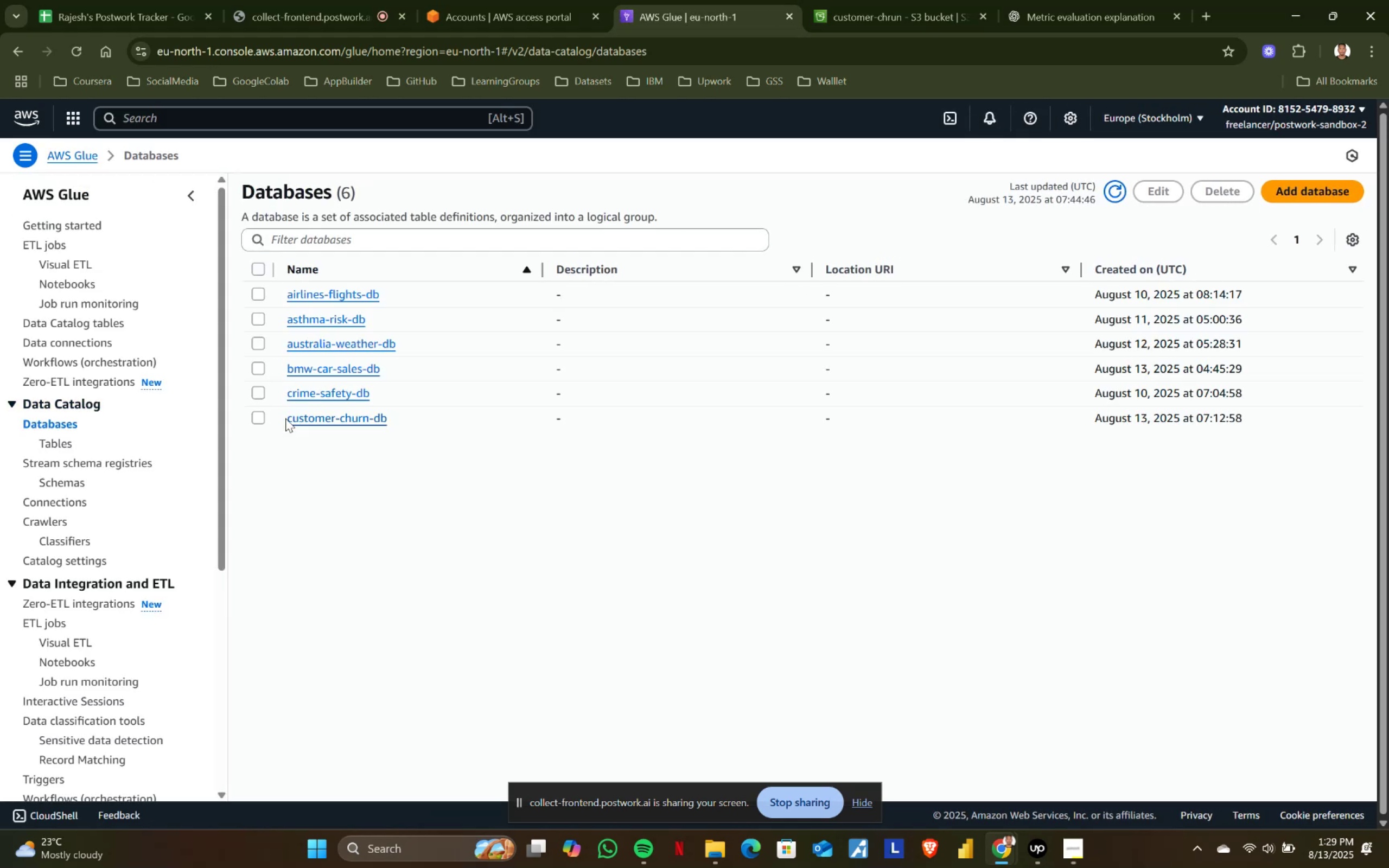 
left_click([311, 418])
 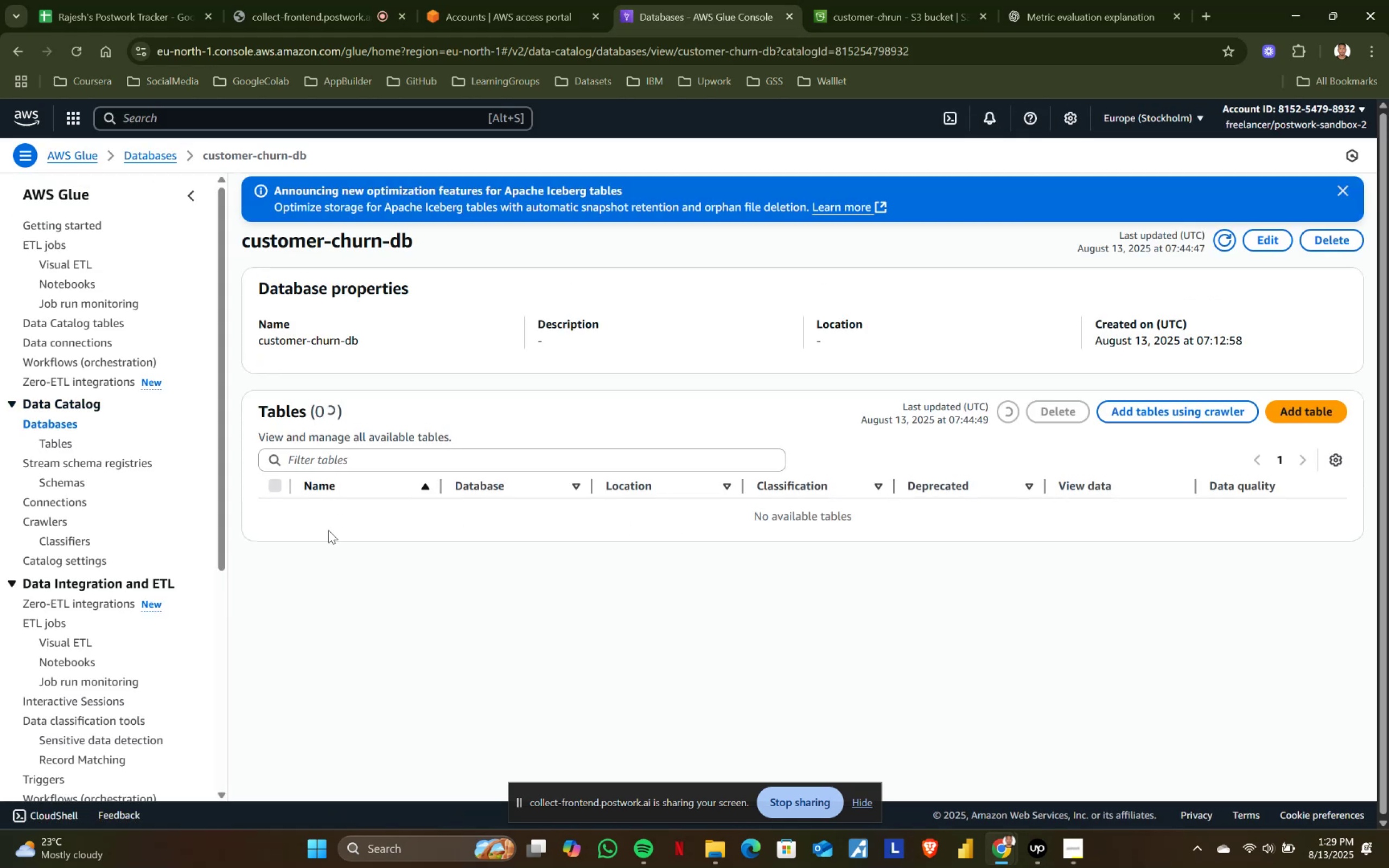 
left_click_drag(start_coordinate=[327, 531], to_coordinate=[620, 531])
 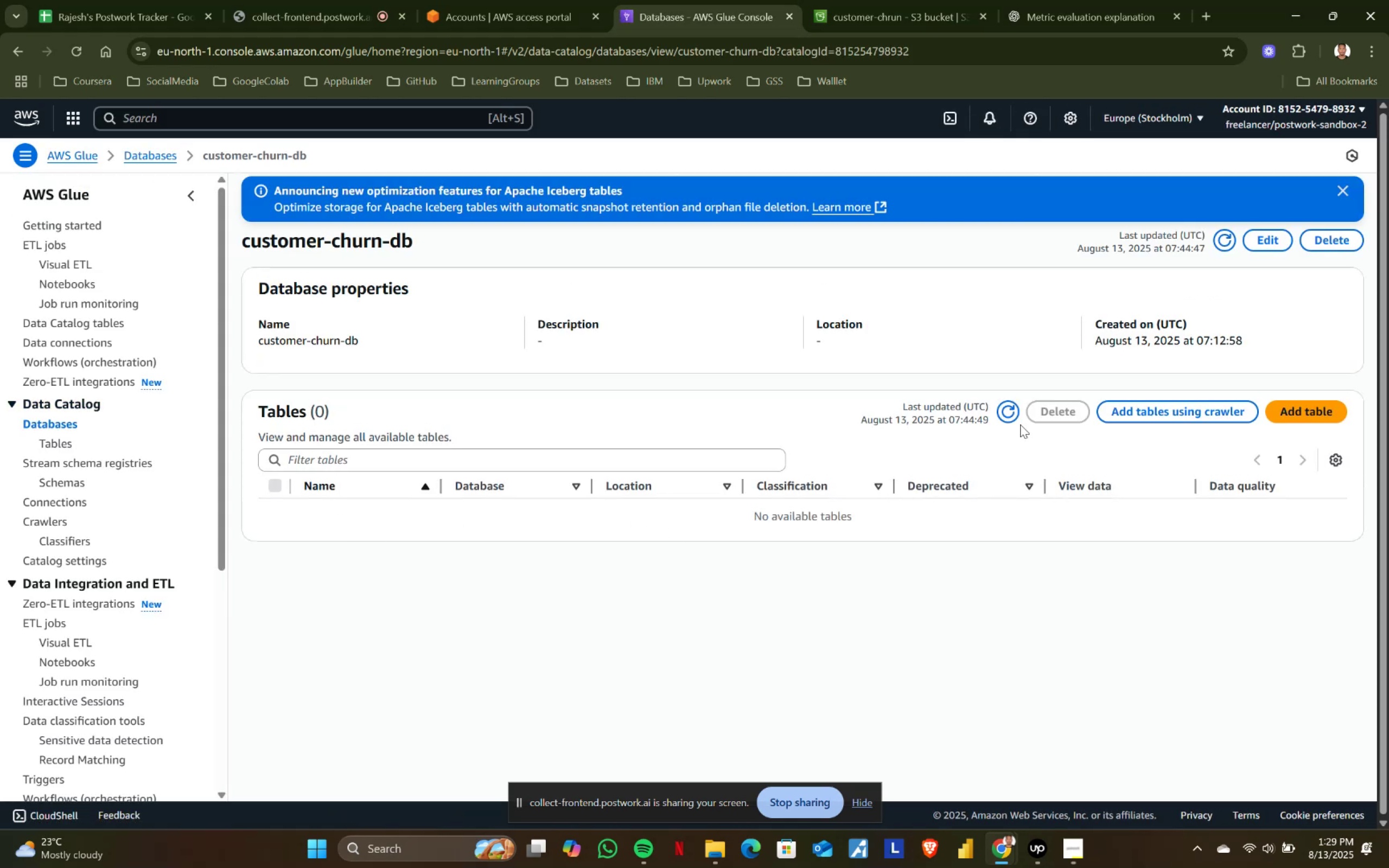 
left_click([1017, 412])
 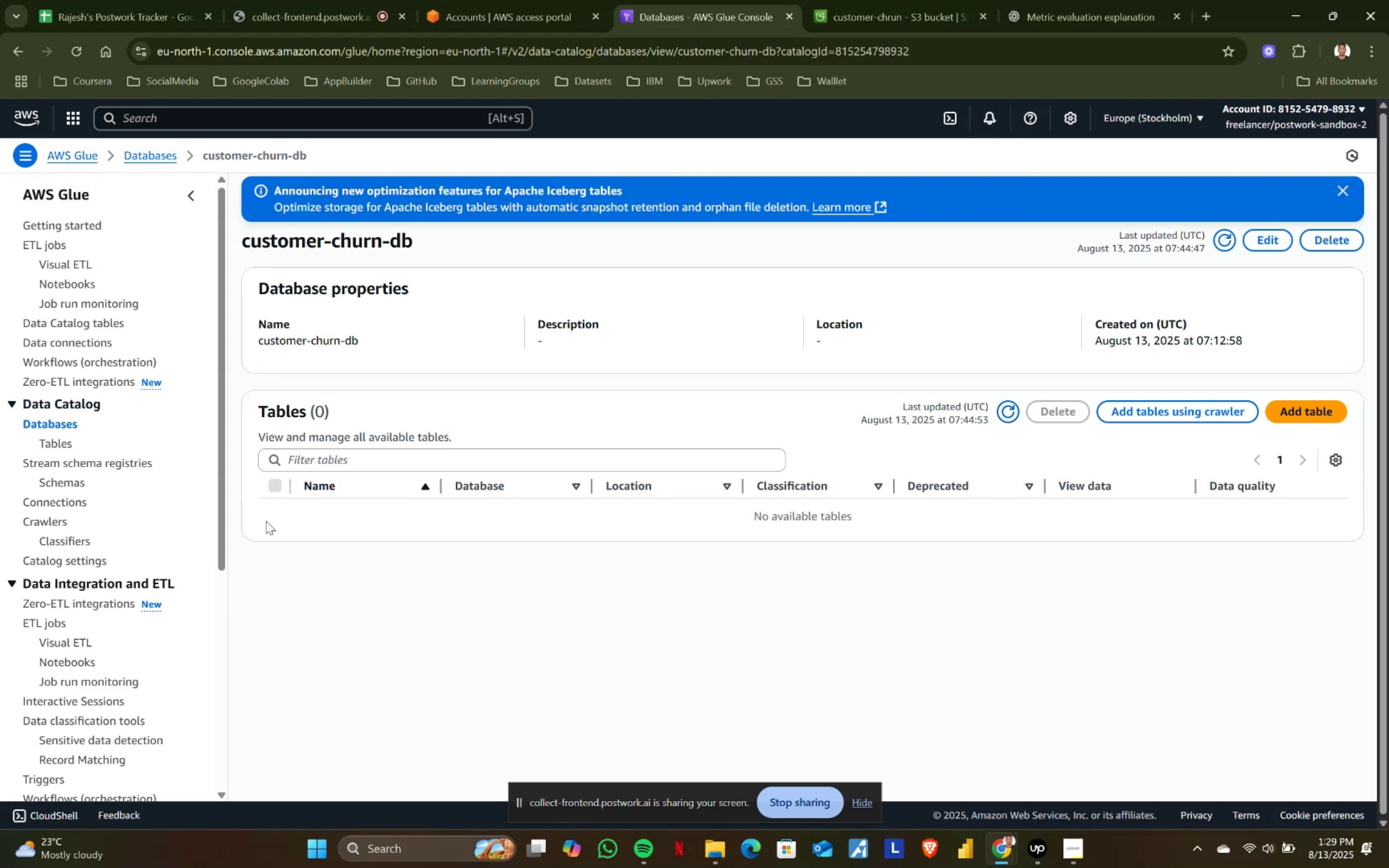 
left_click([58, 523])
 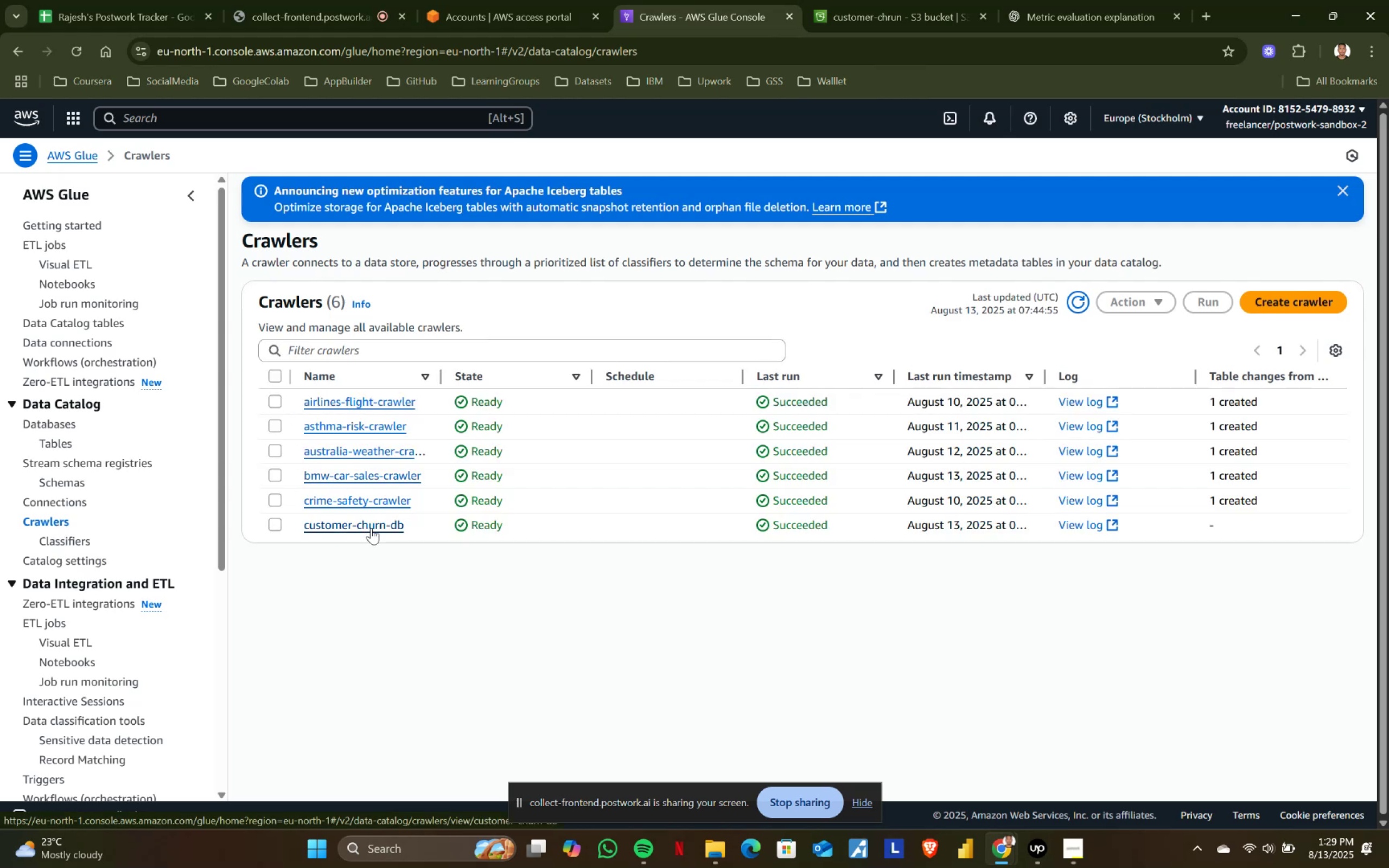 
wait(6.05)
 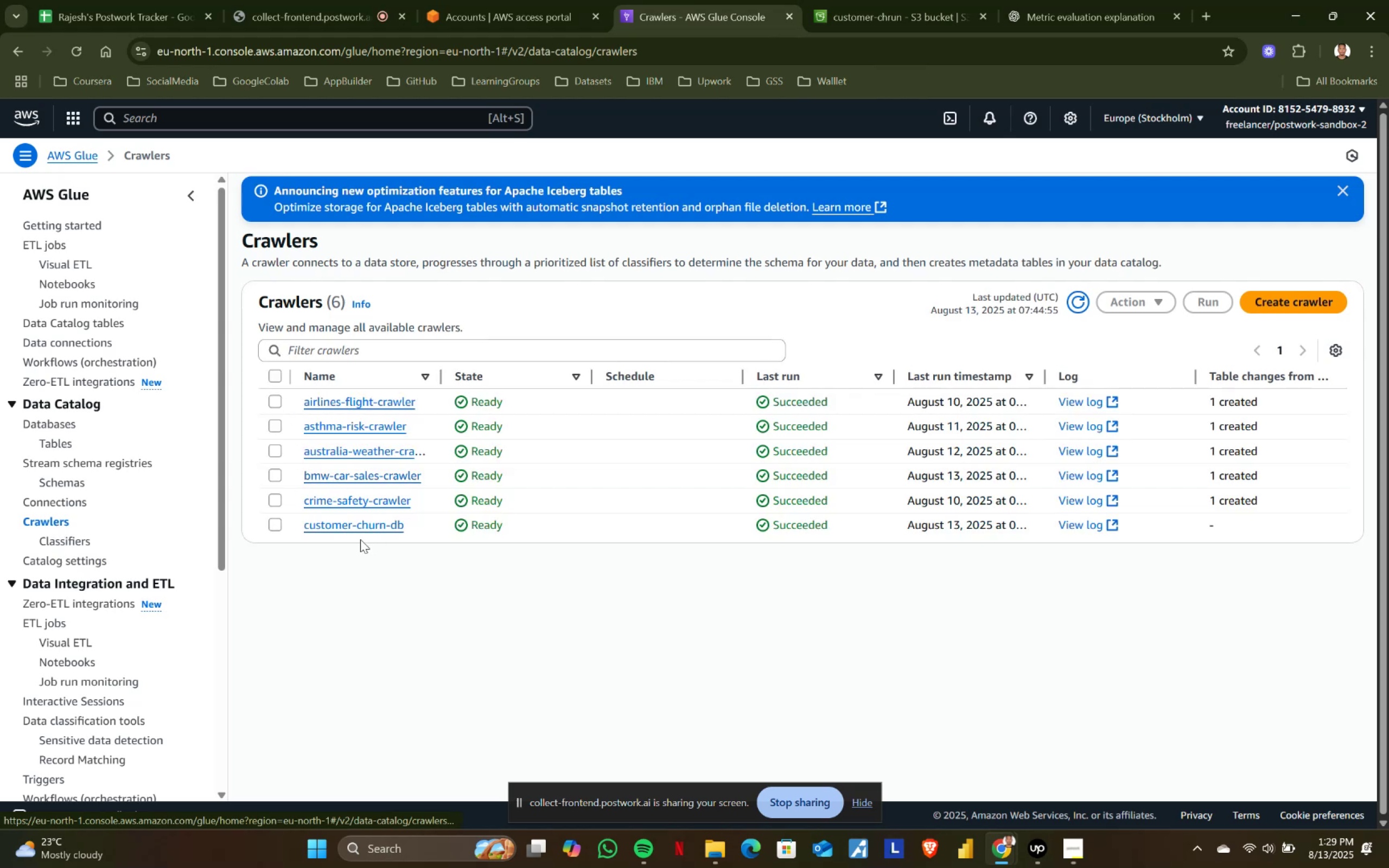 
left_click([272, 522])
 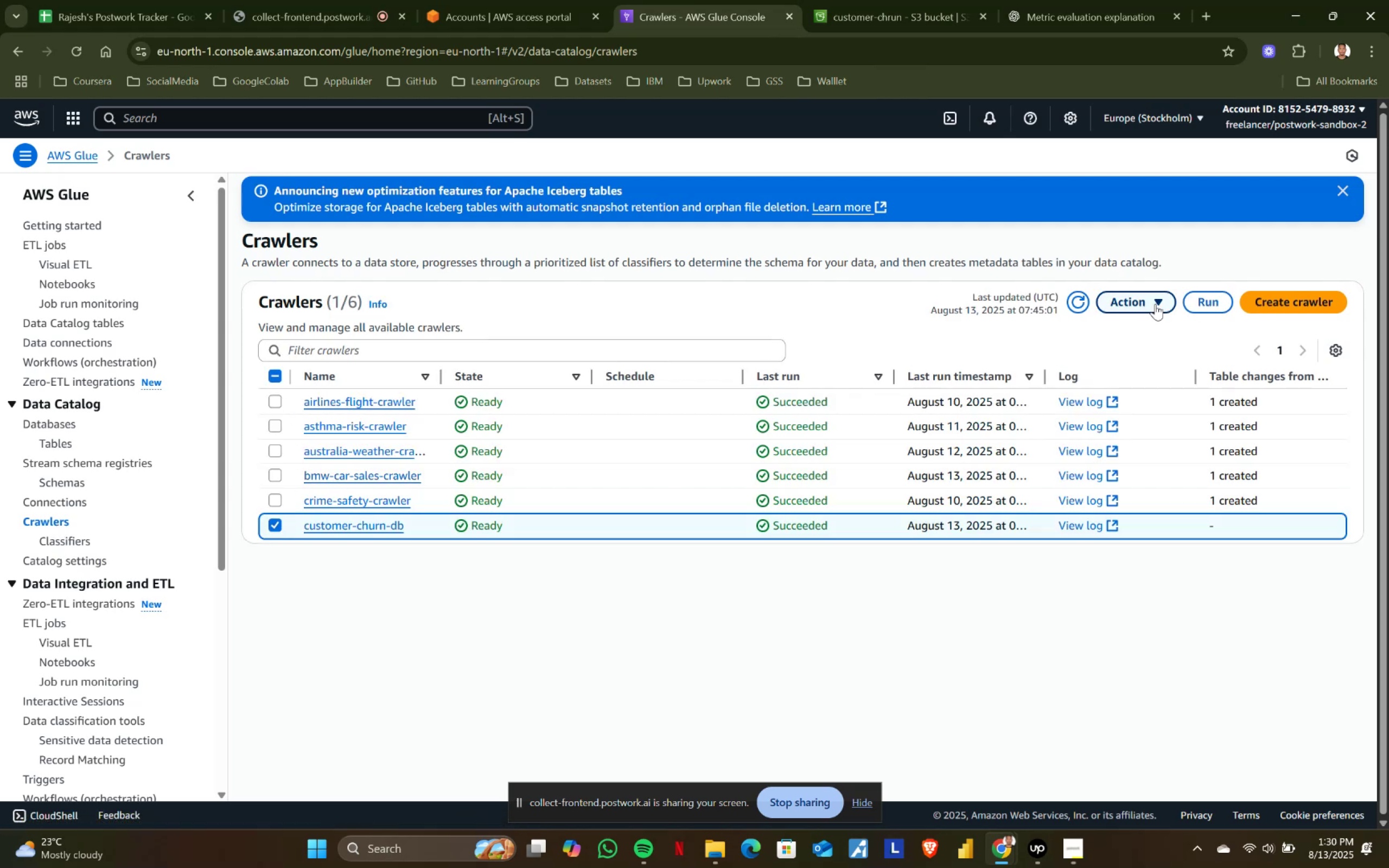 
left_click([1147, 302])
 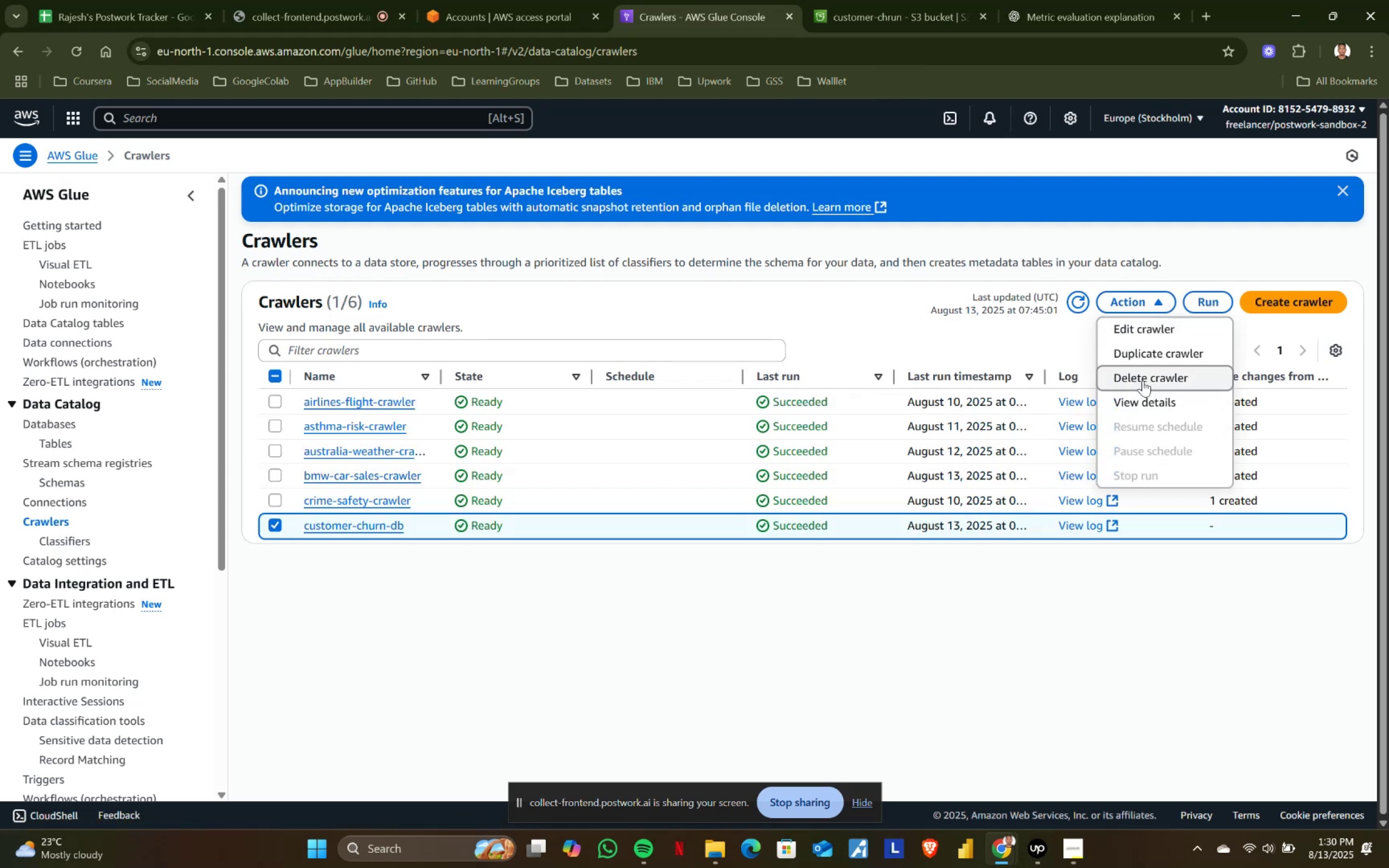 
left_click([1143, 380])
 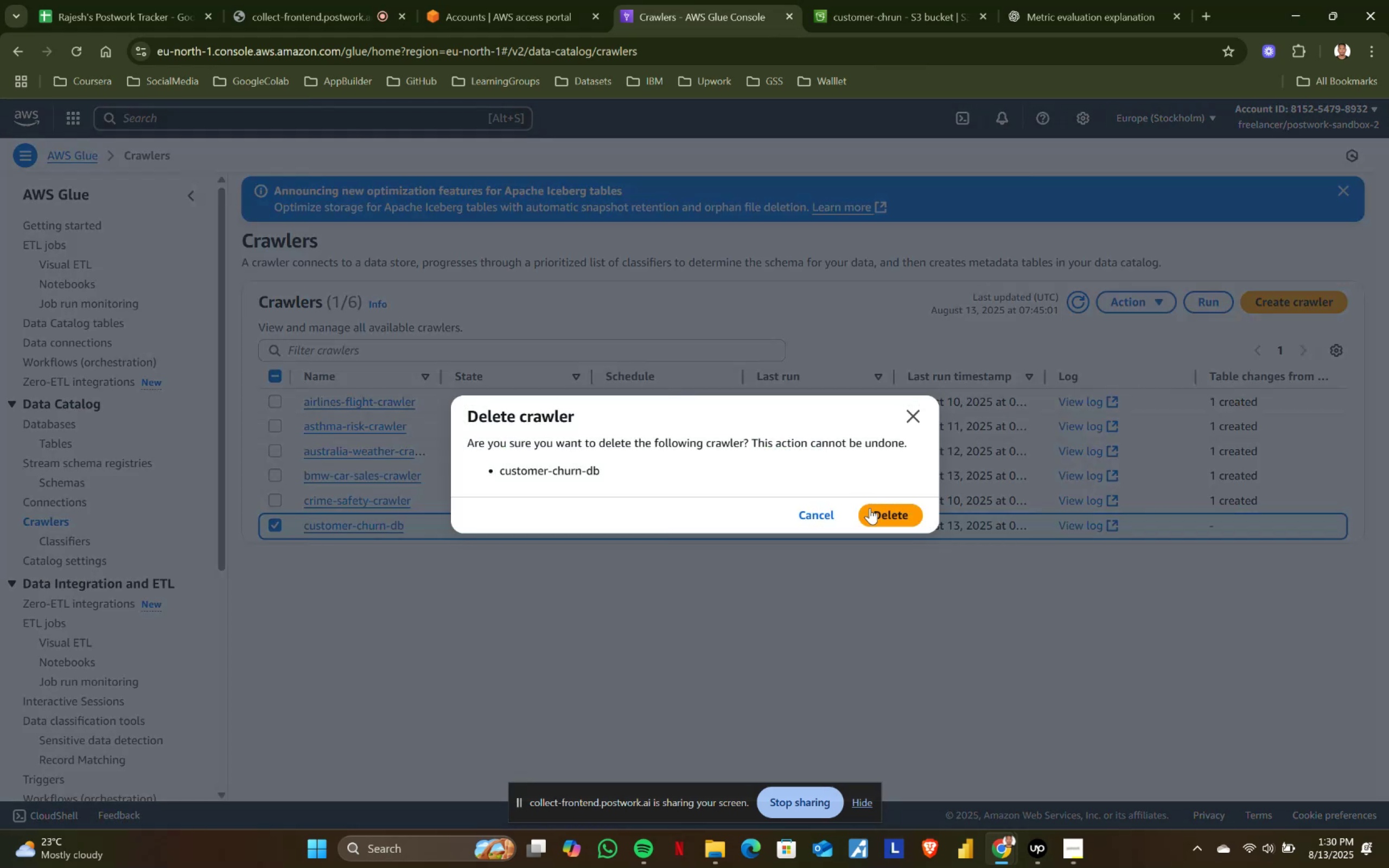 
left_click([892, 520])
 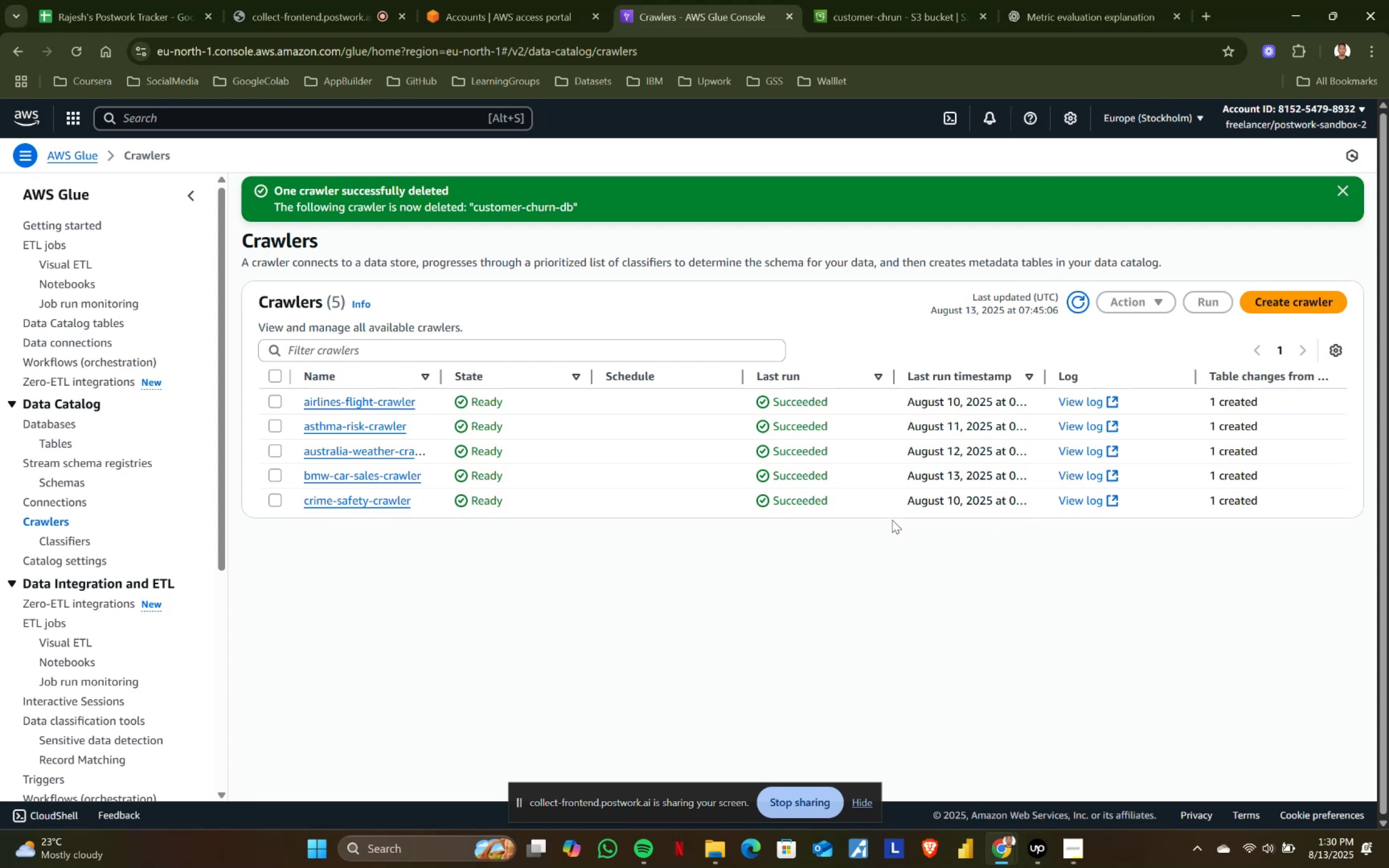 
left_click([1300, 301])
 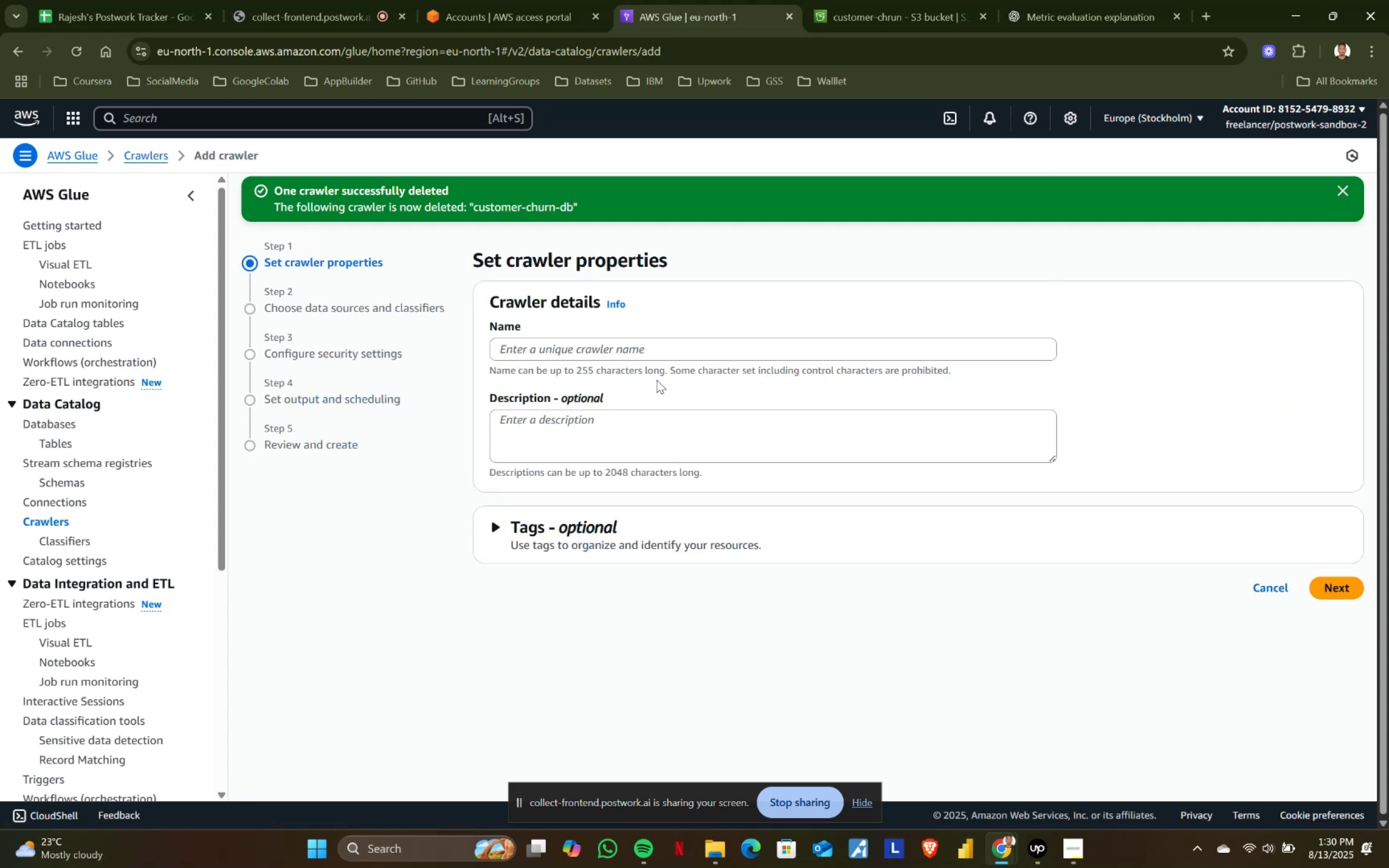 
left_click([633, 343])
 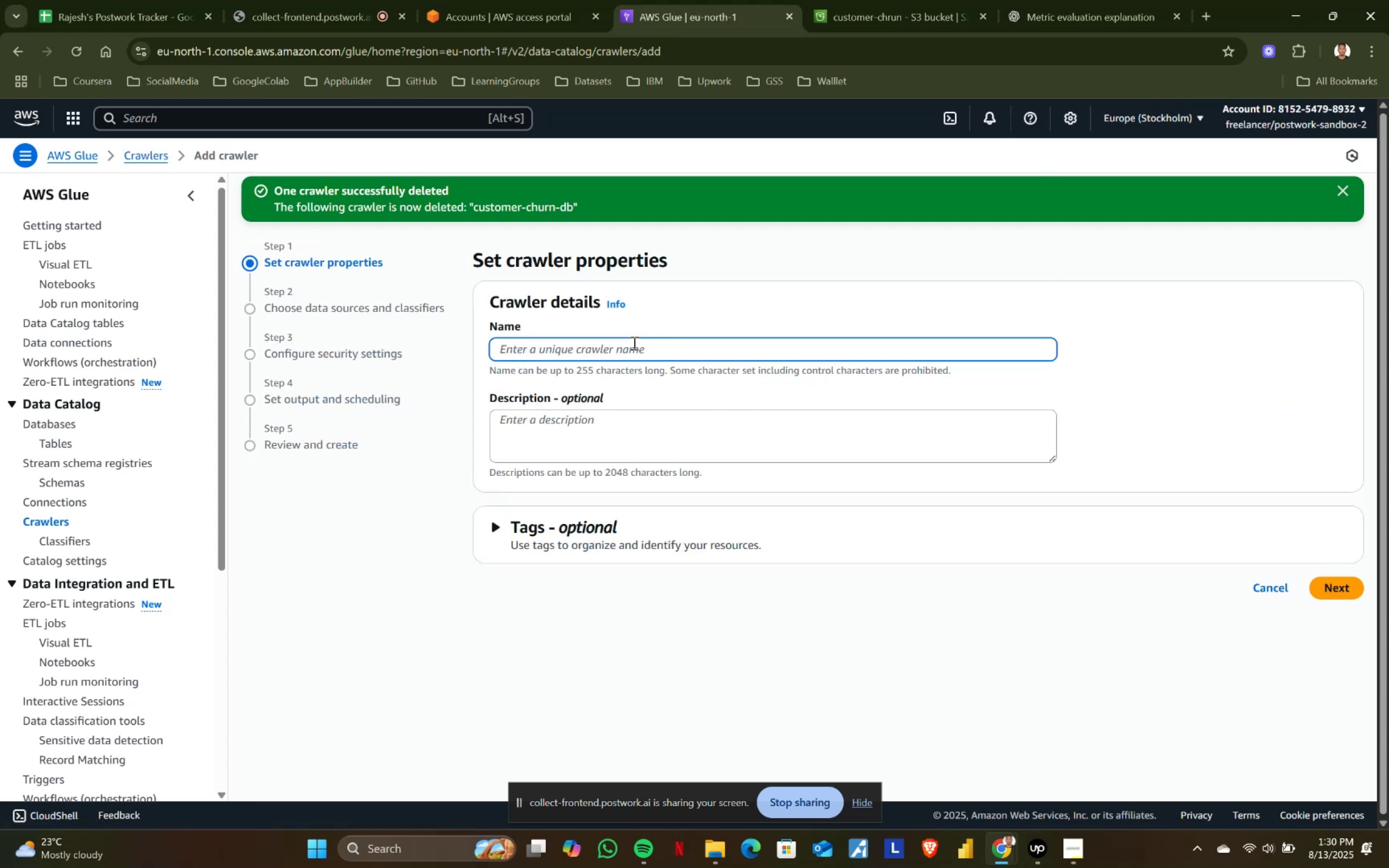 
type(customer-churn-cre)
key(Backspace)
type(awler)
 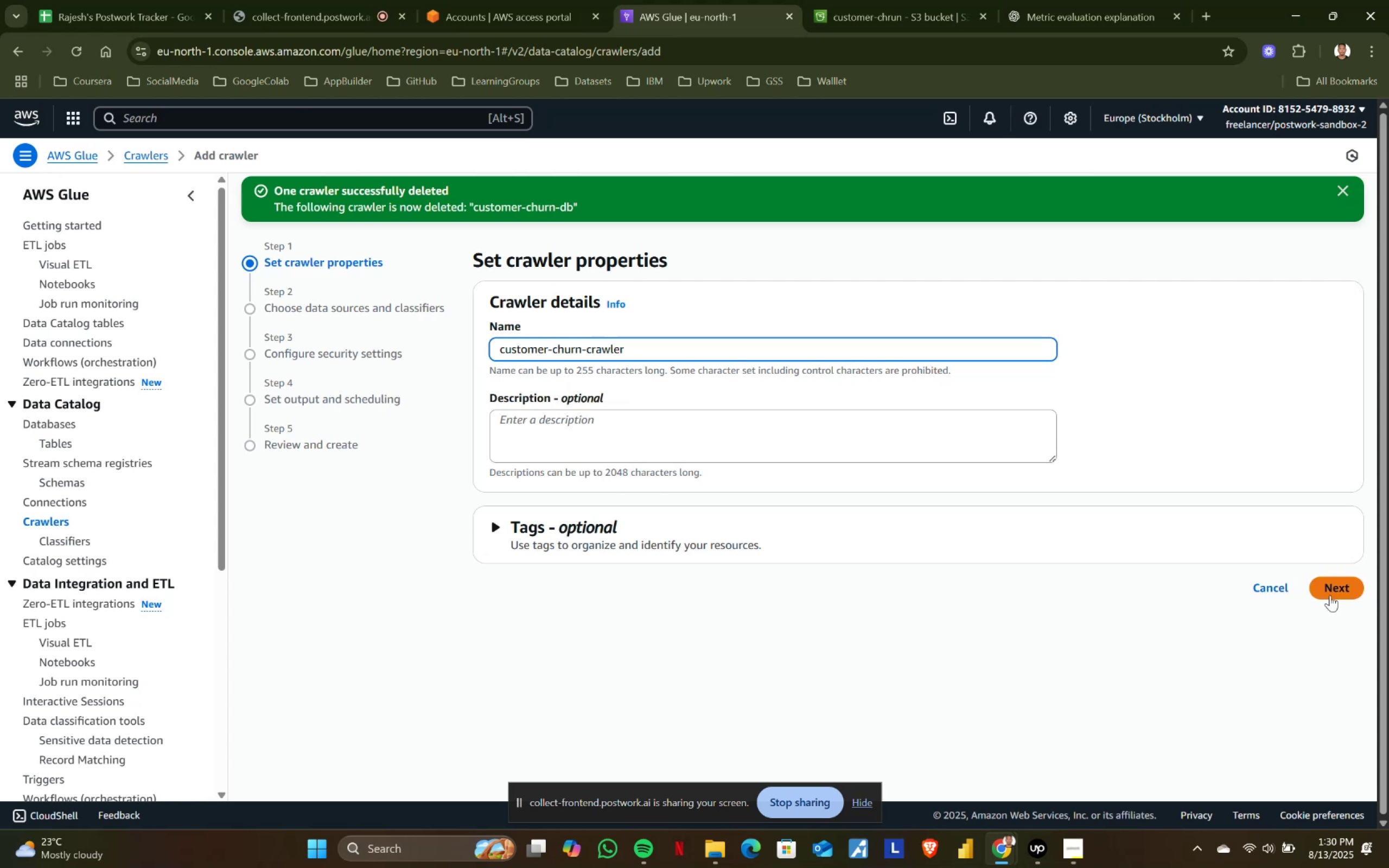 
left_click([1360, 583])
 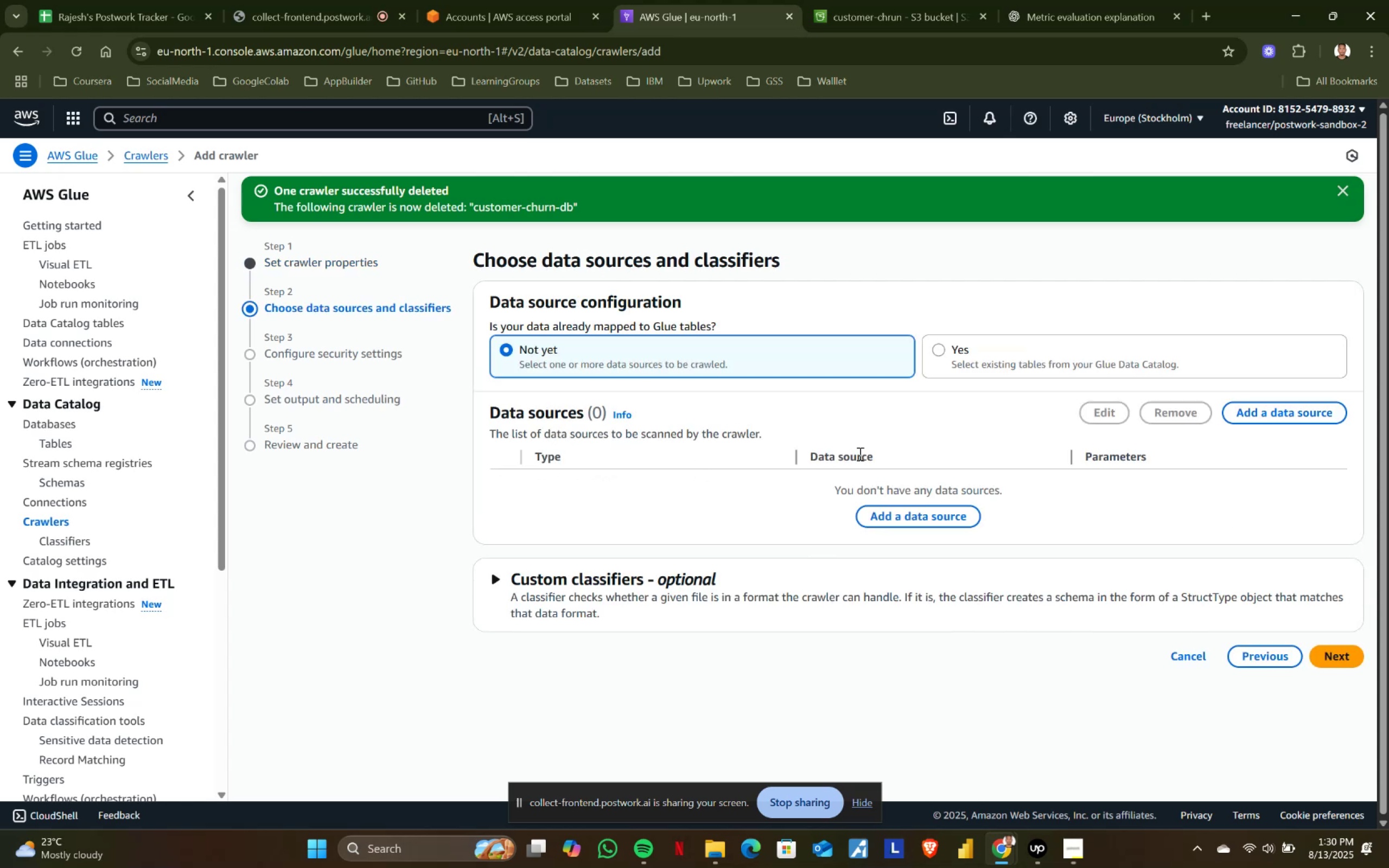 
left_click([922, 518])
 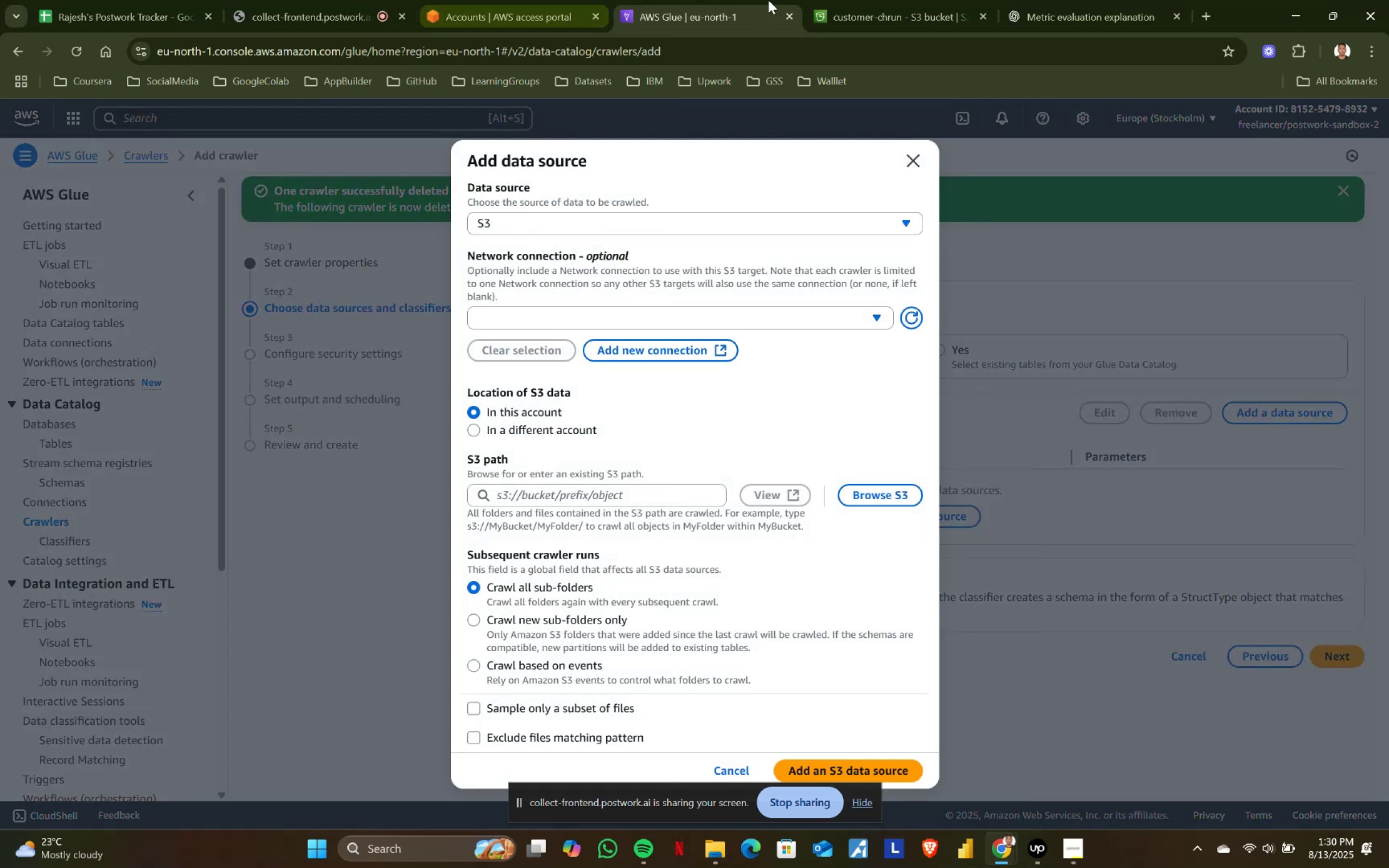 
left_click([900, 0])
 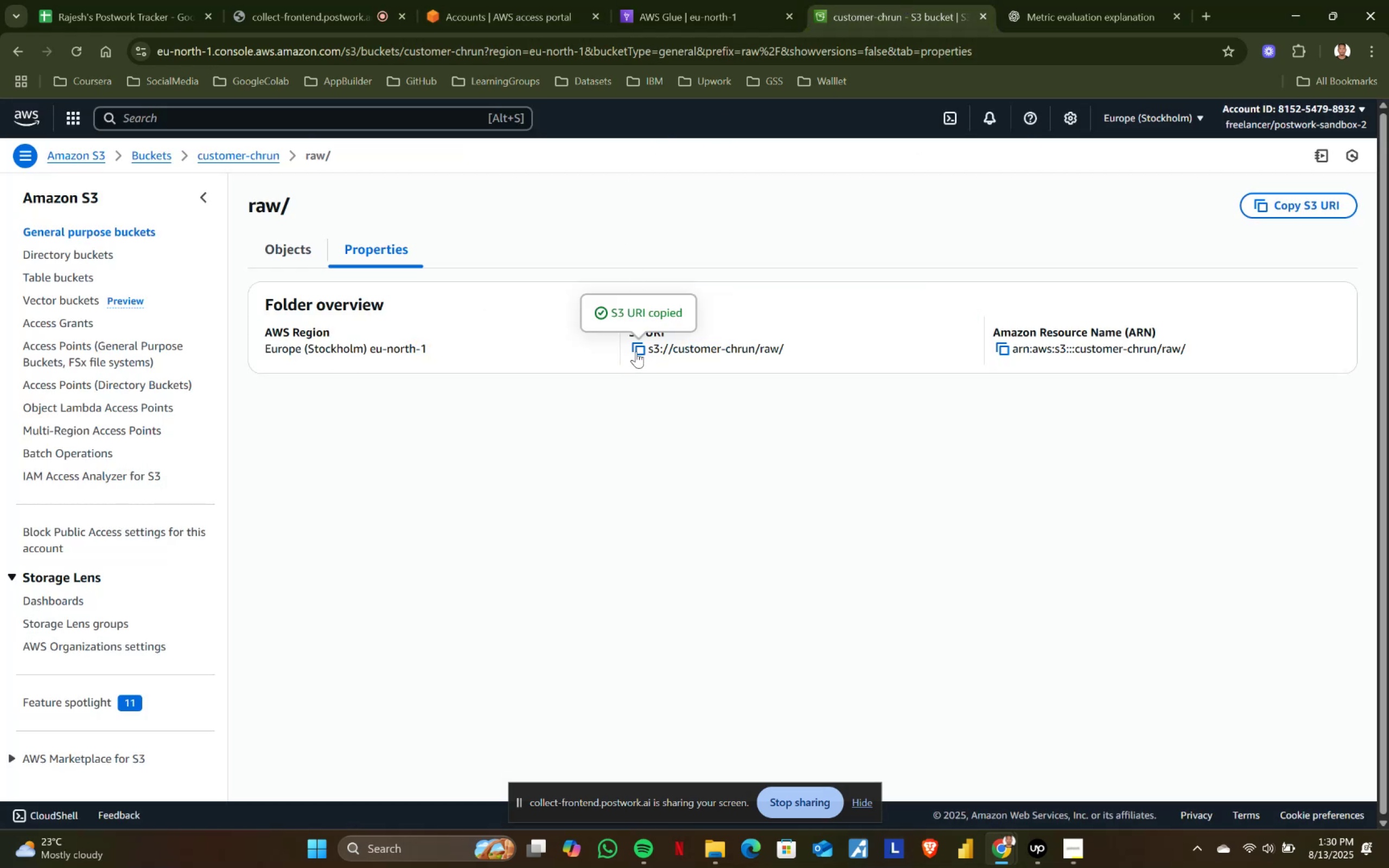 
double_click([737, 0])
 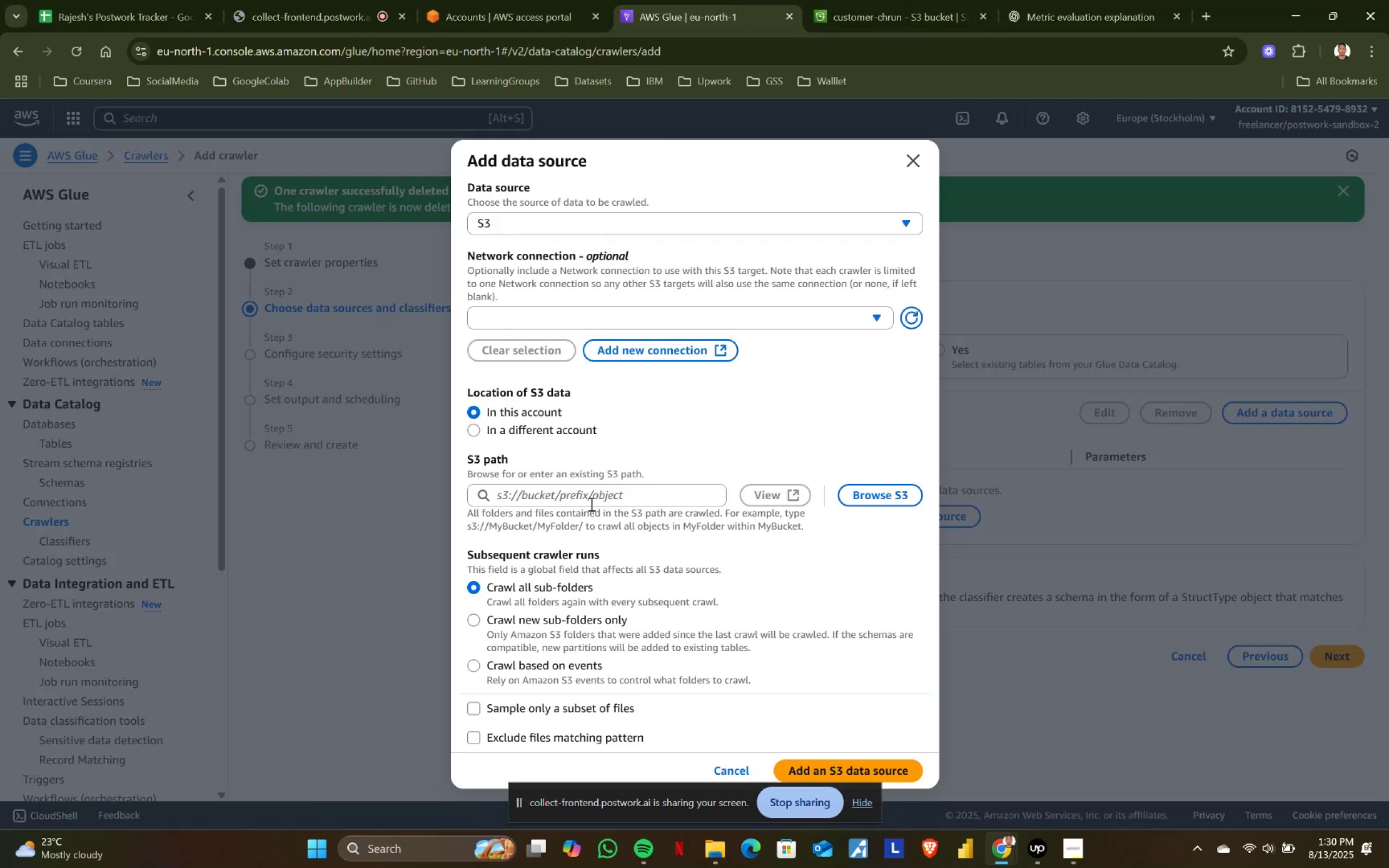 
left_click([588, 502])
 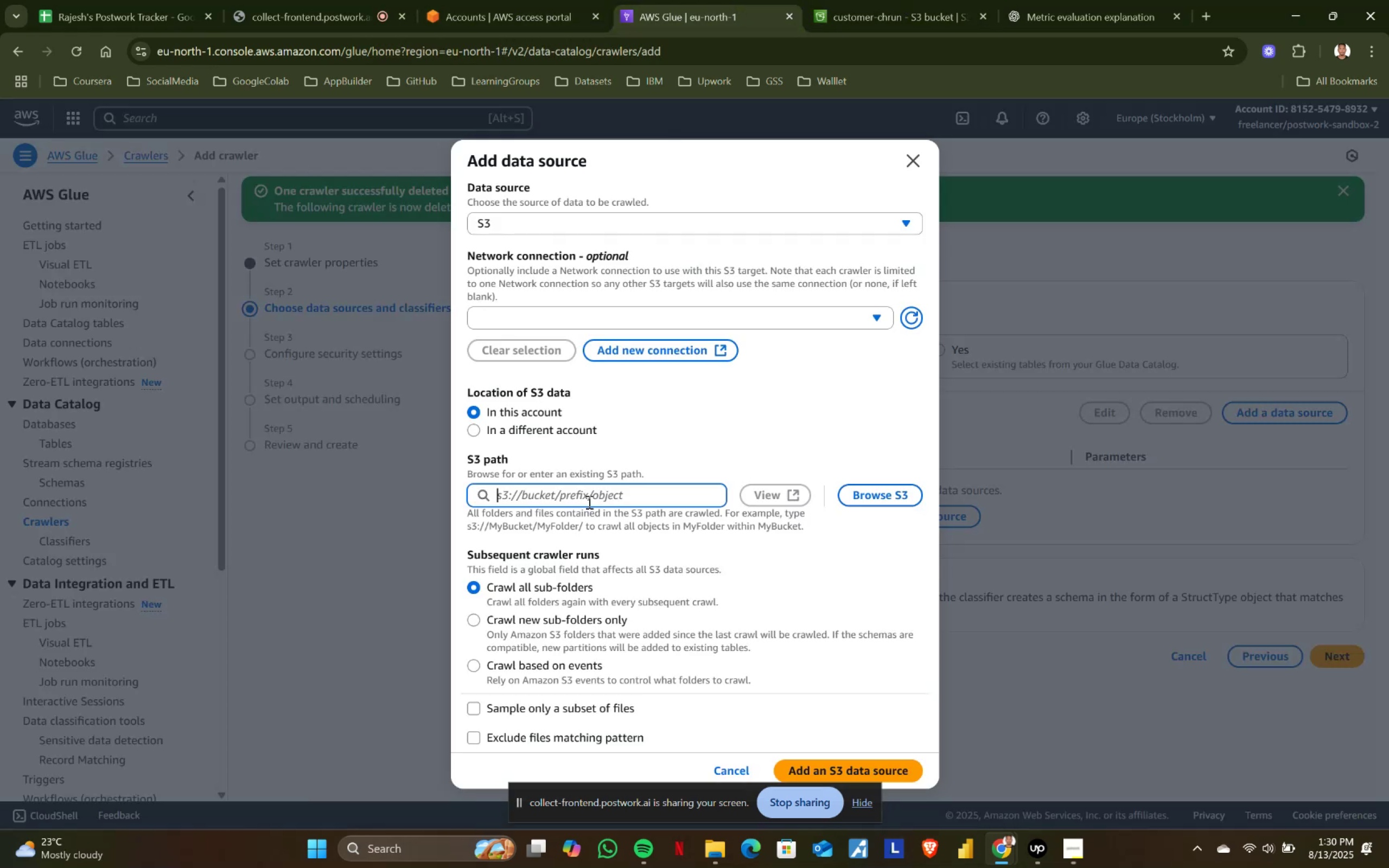 
key(Control+ControlLeft)
 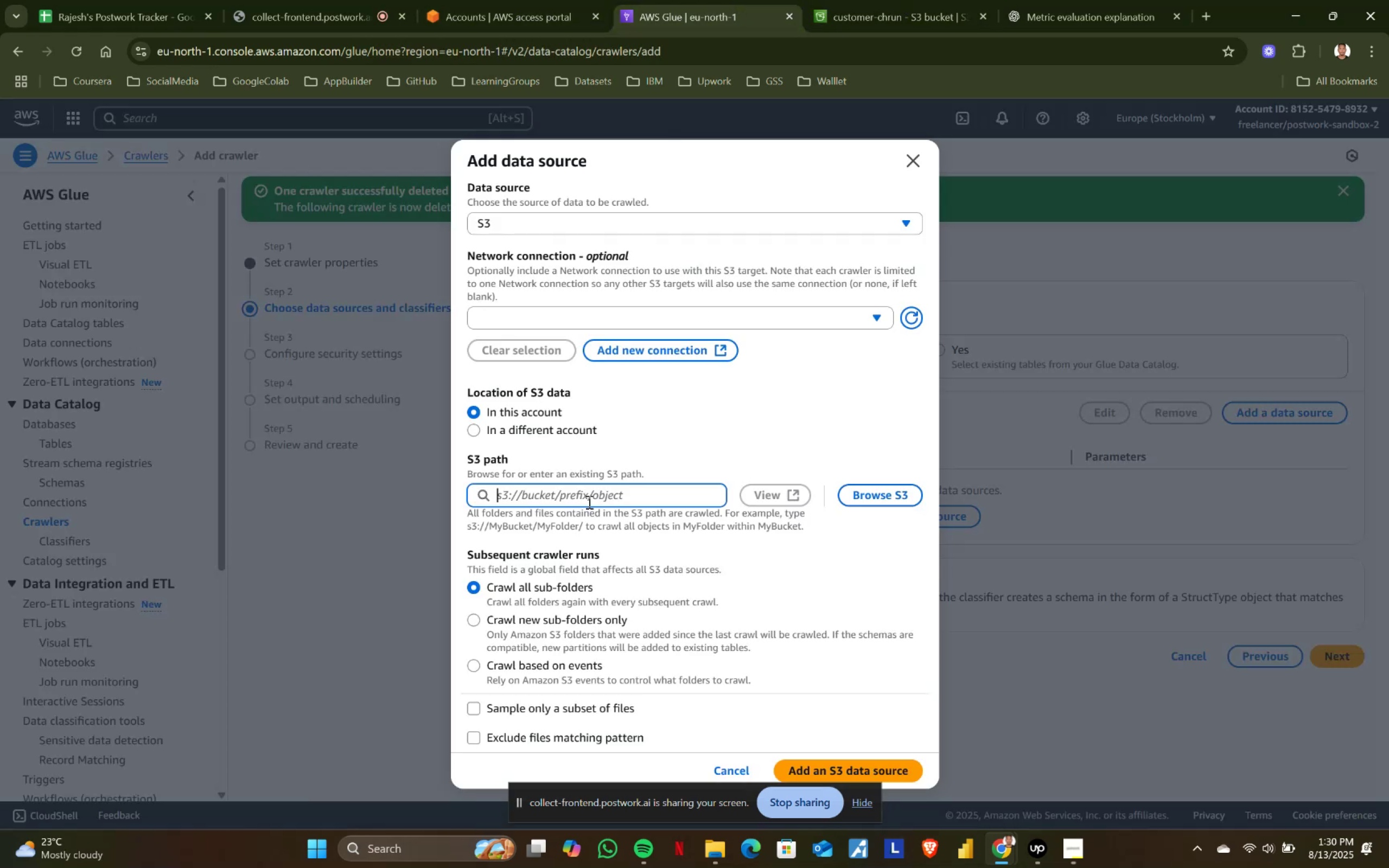 
key(Control+V)
 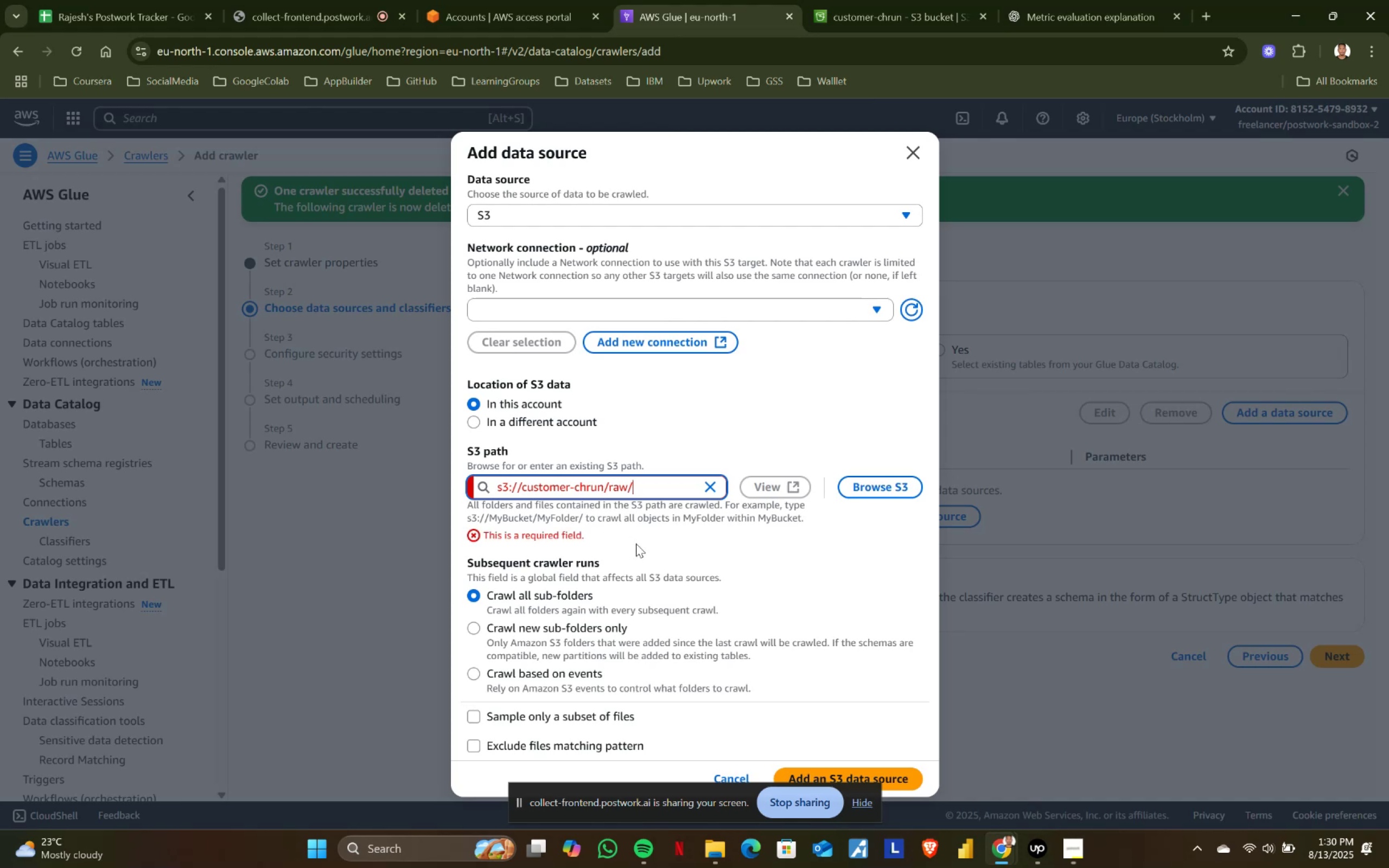 
left_click([647, 541])
 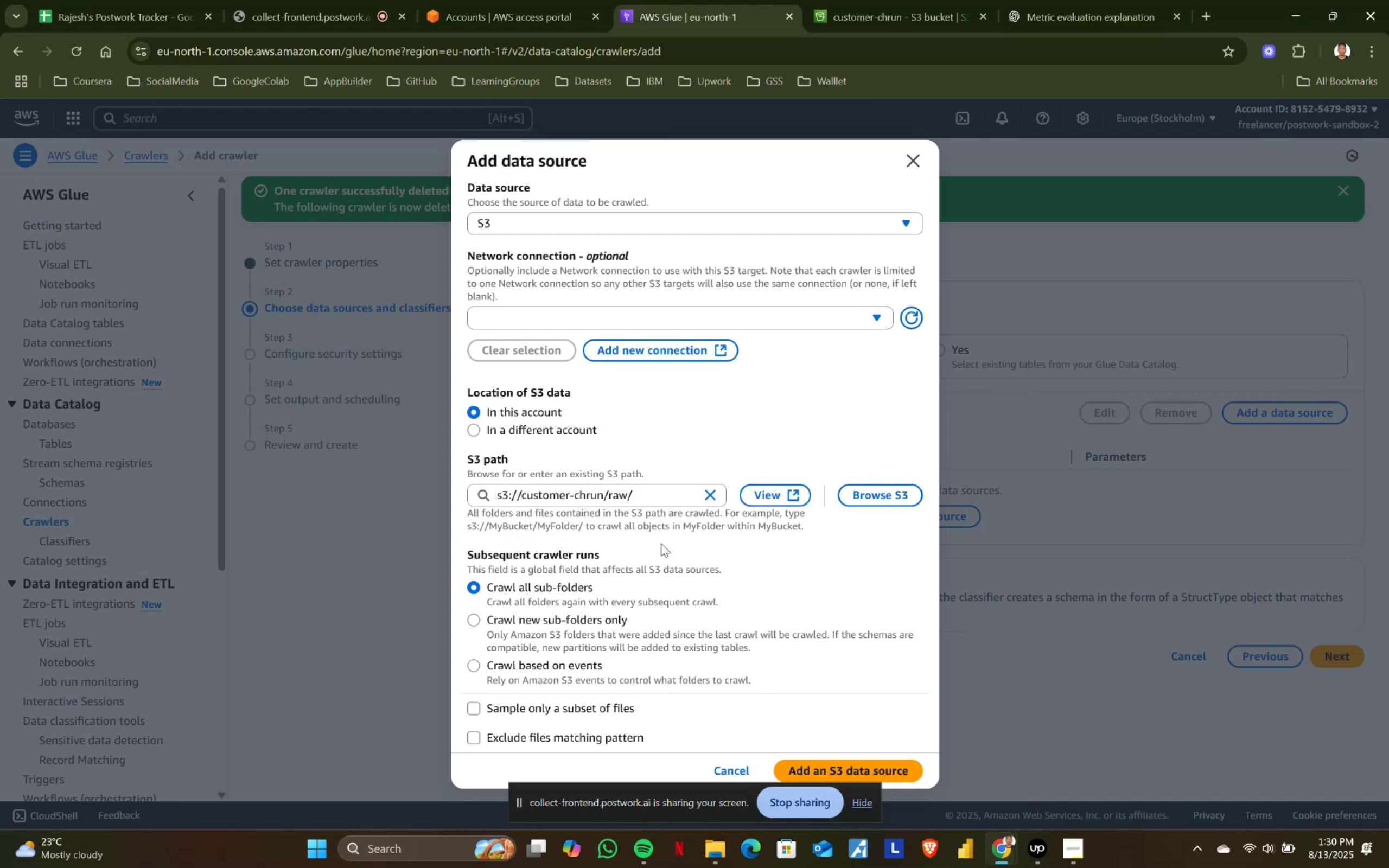 
scroll: coordinate [667, 543], scroll_direction: down, amount: 3.0
 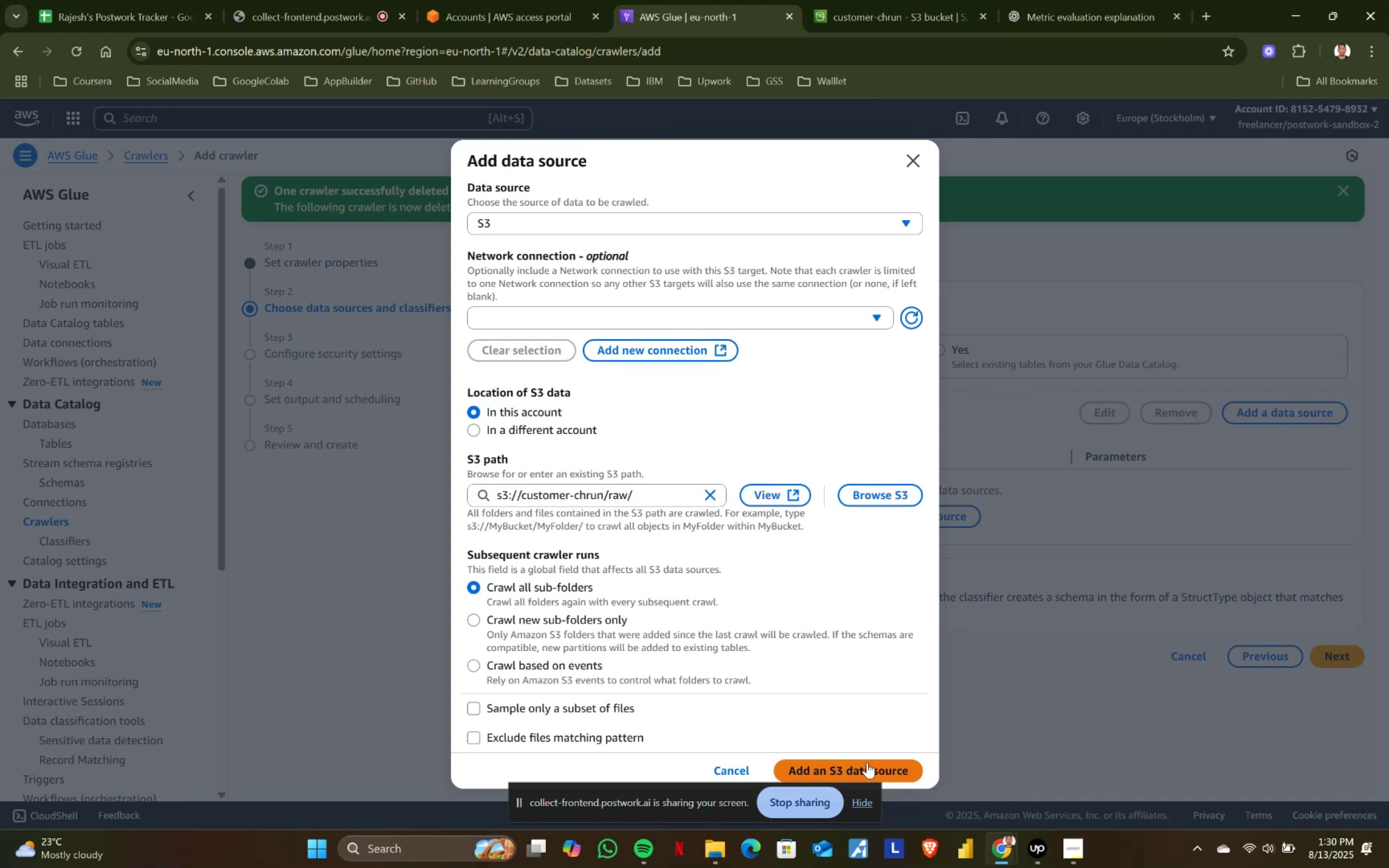 
left_click([890, 773])
 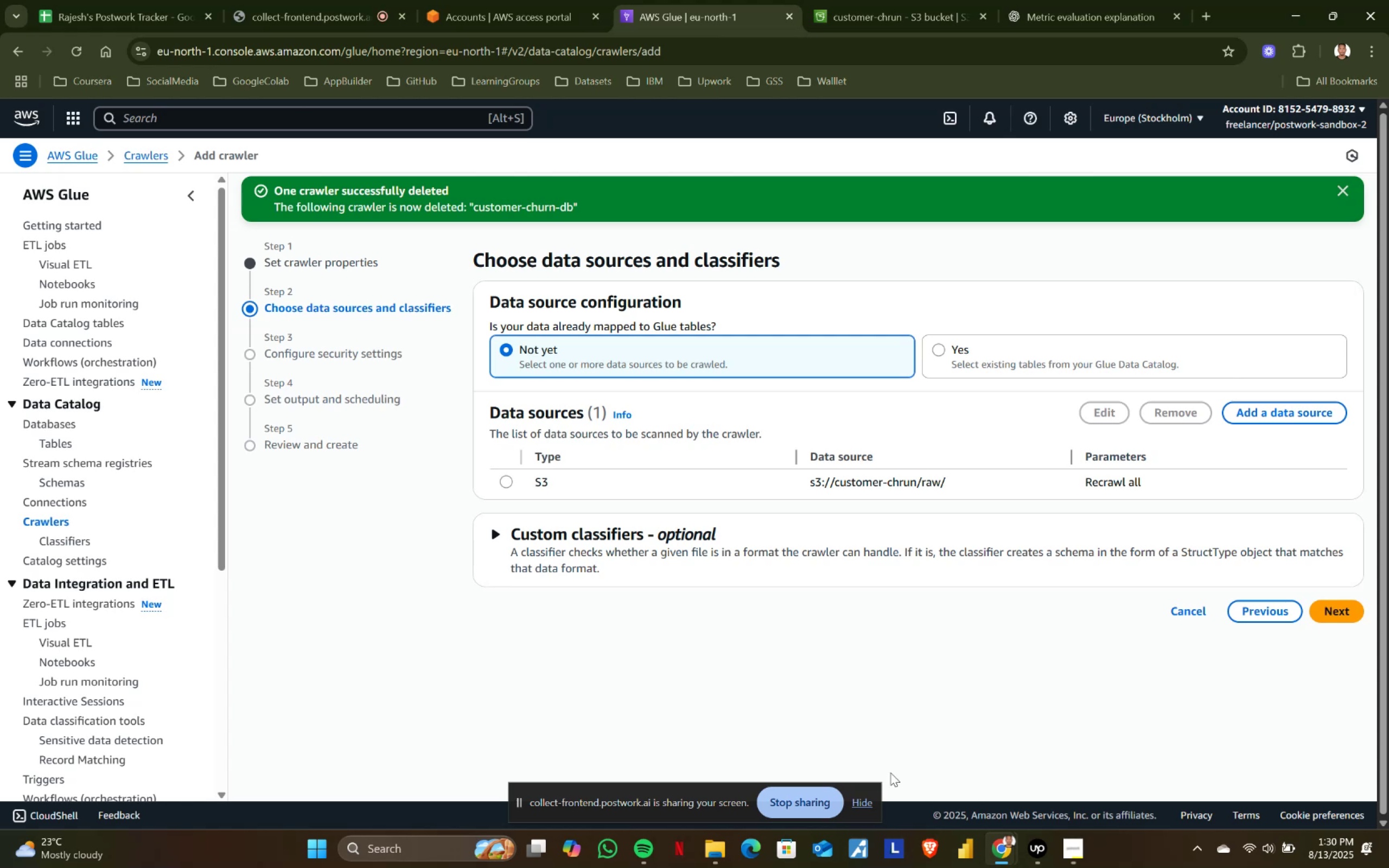 
wait(24.41)
 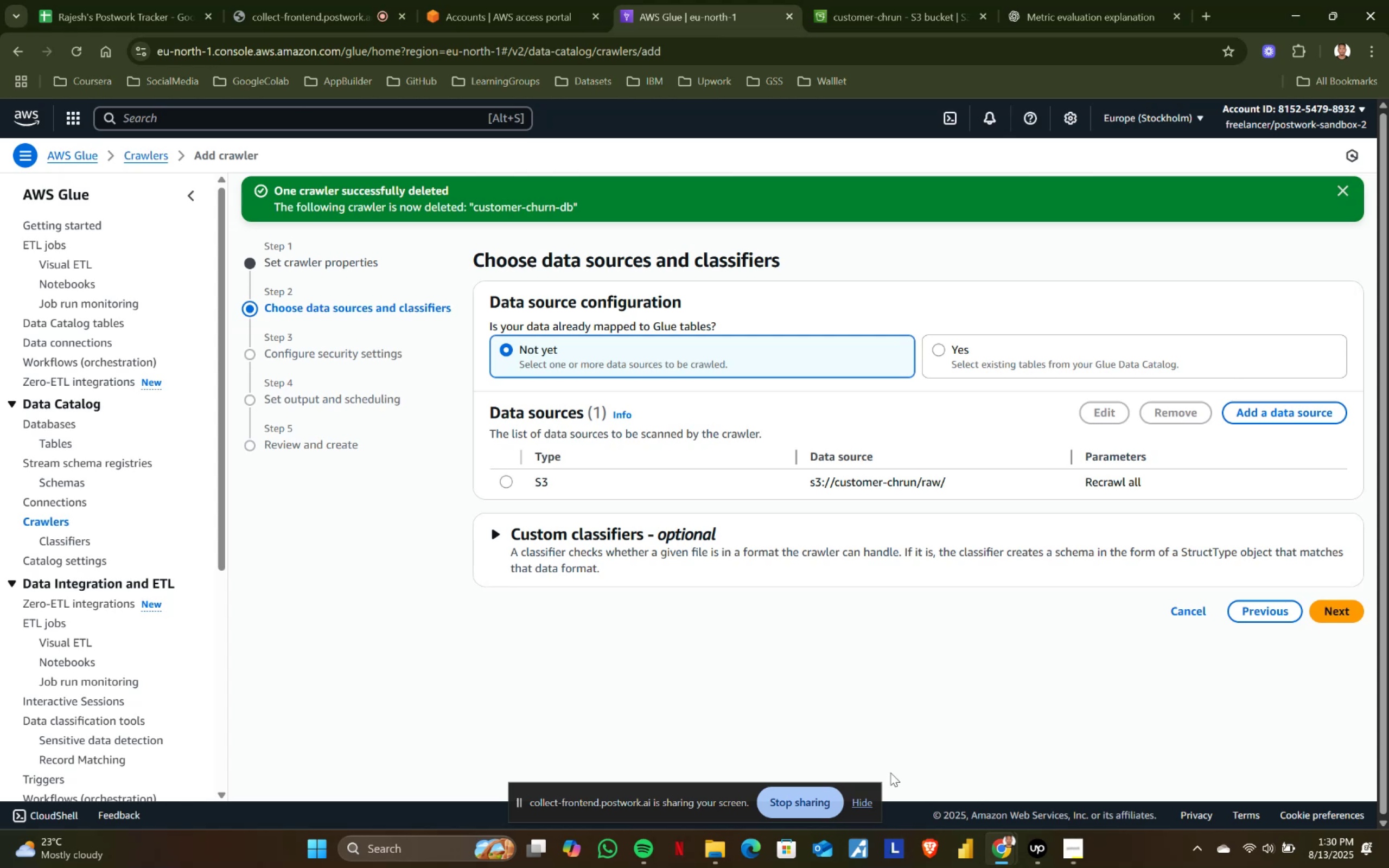 
left_click([1327, 611])
 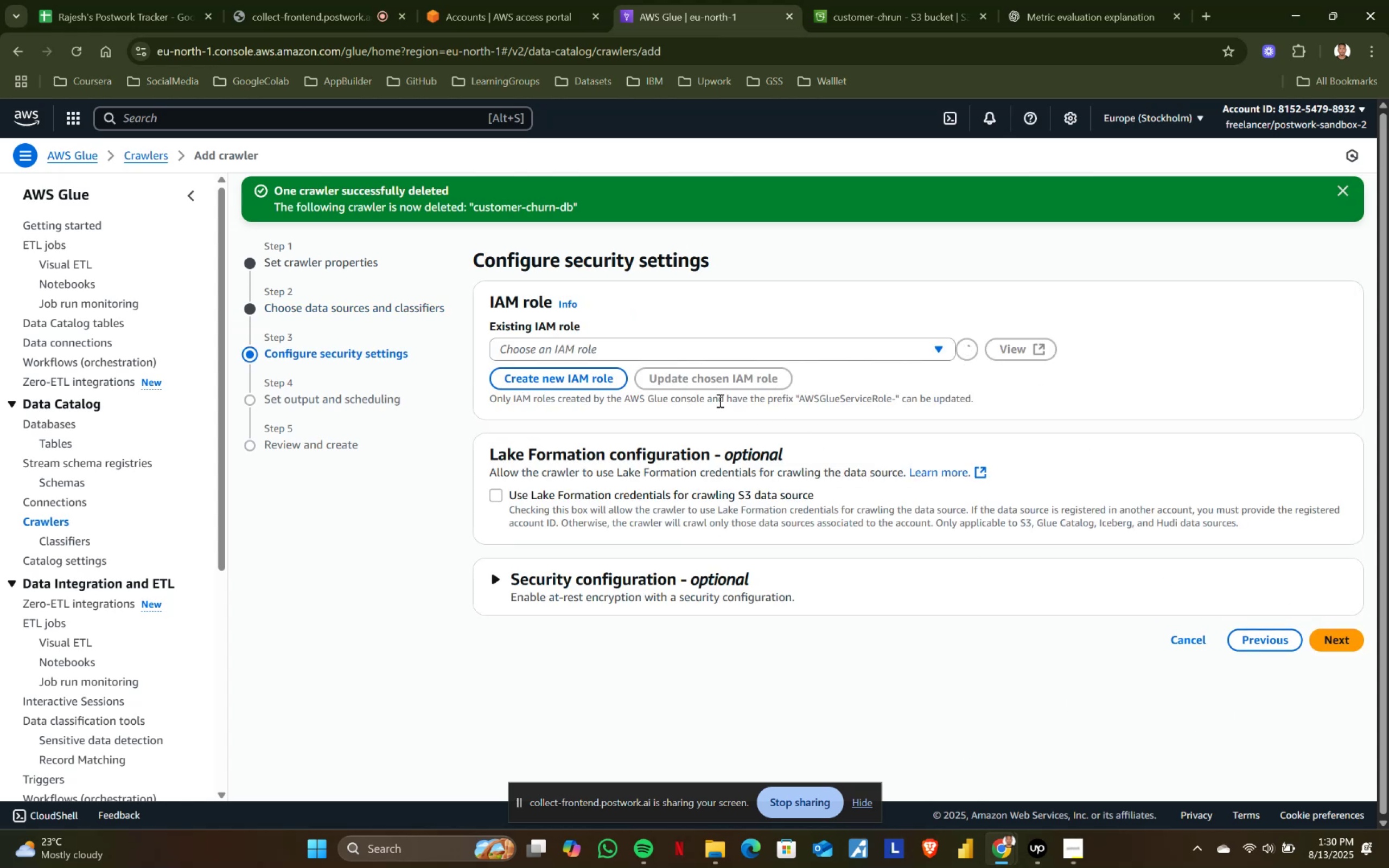 
left_click([602, 350])
 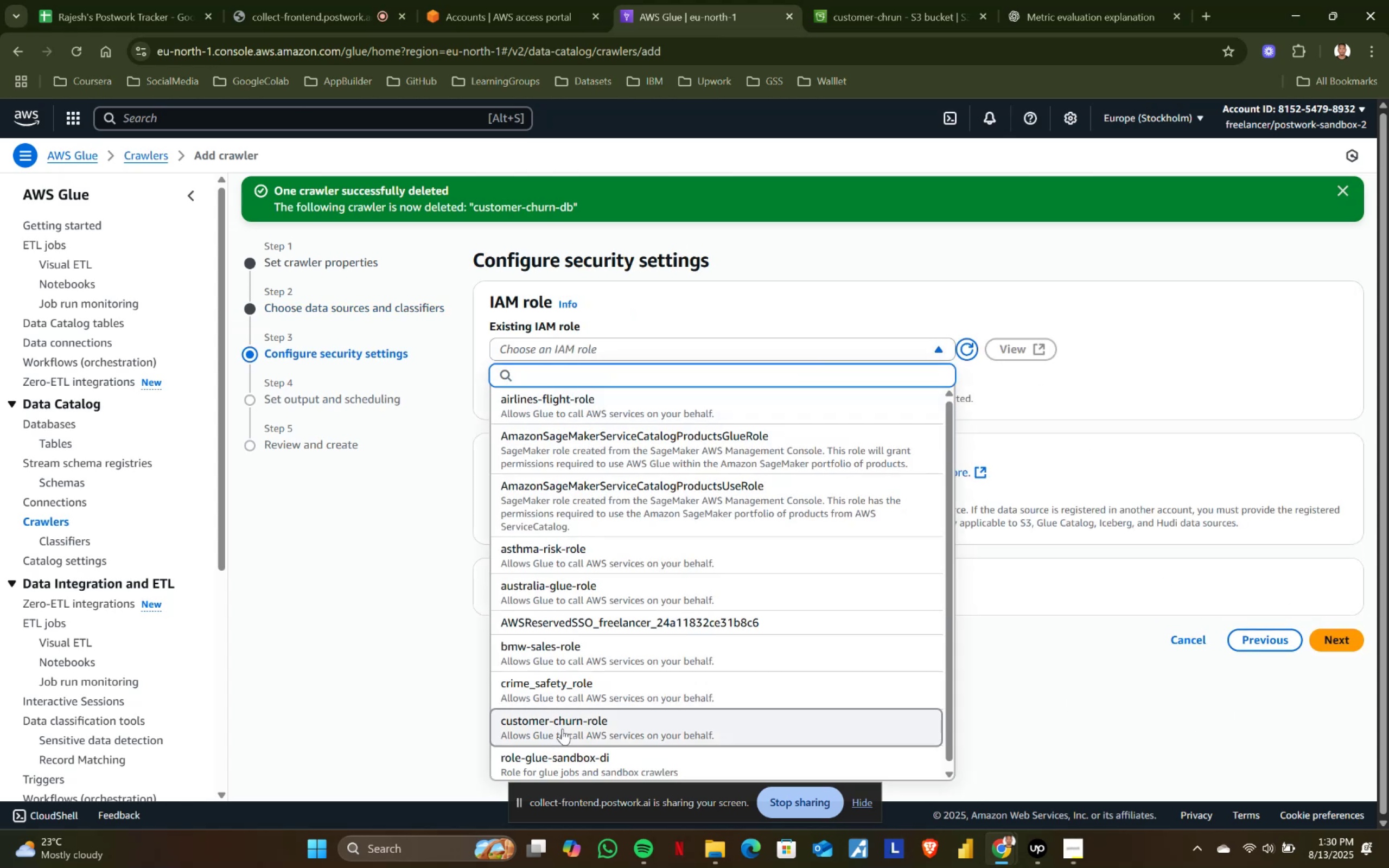 
left_click([573, 723])
 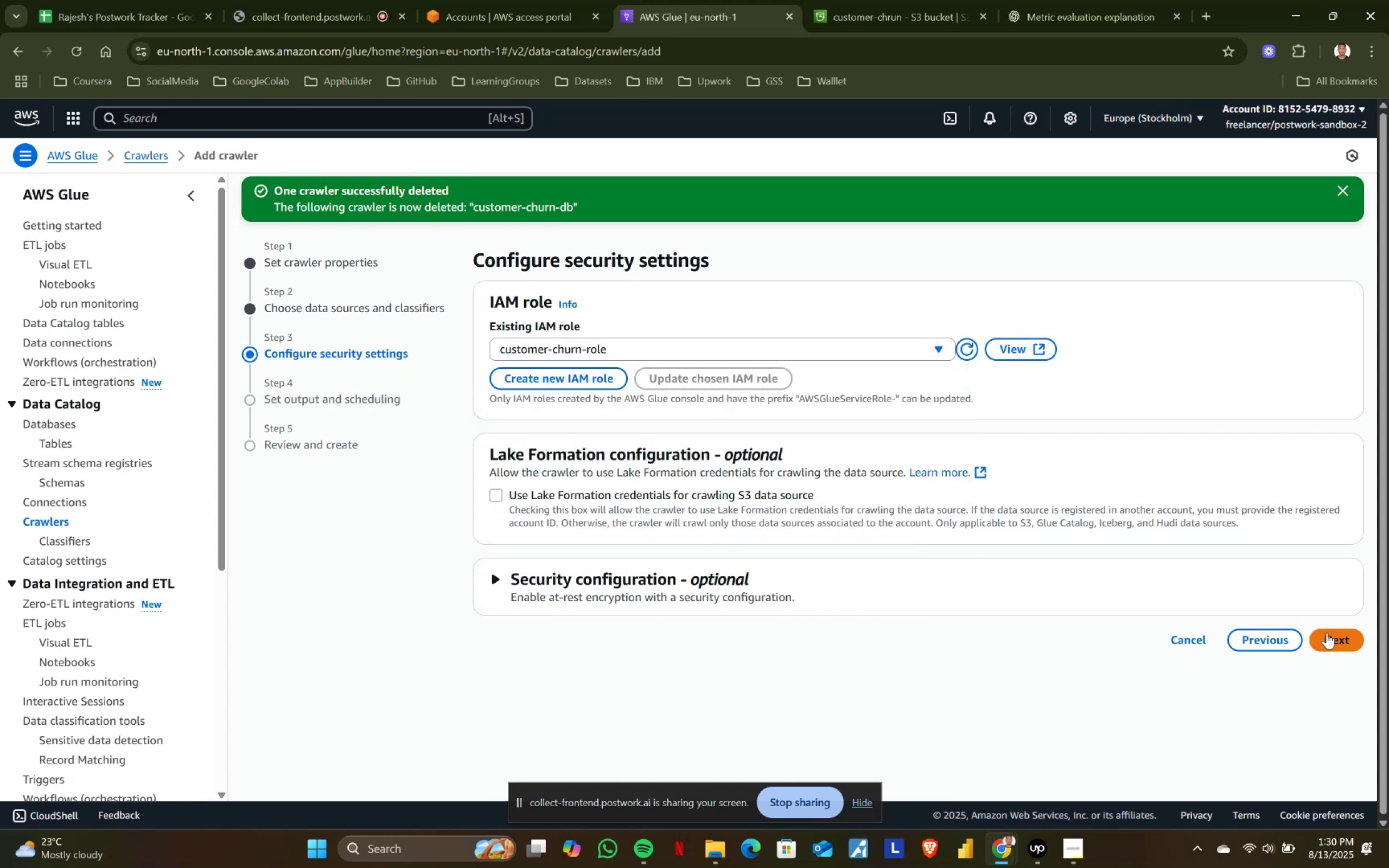 
left_click([1327, 638])
 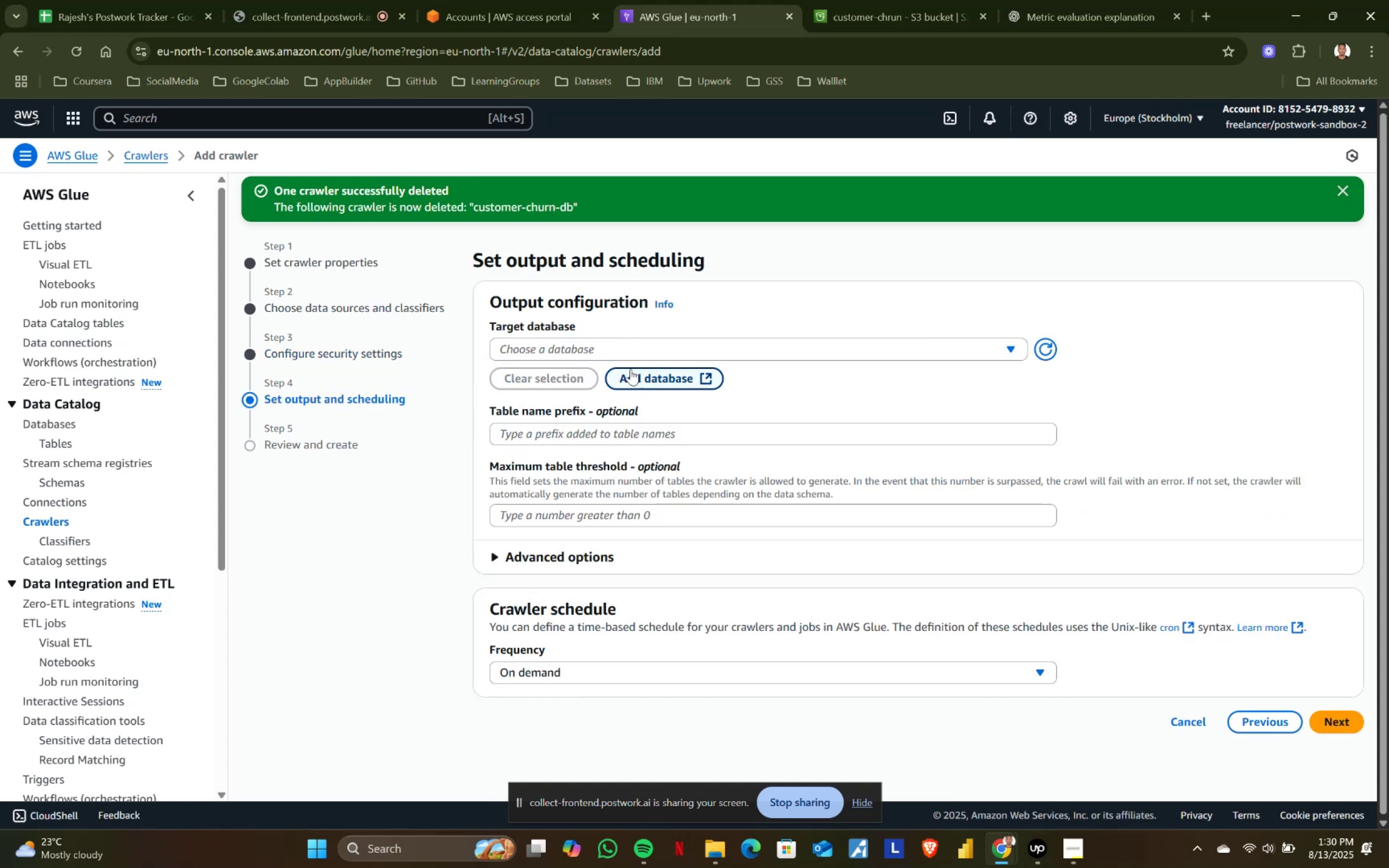 
left_click([607, 348])
 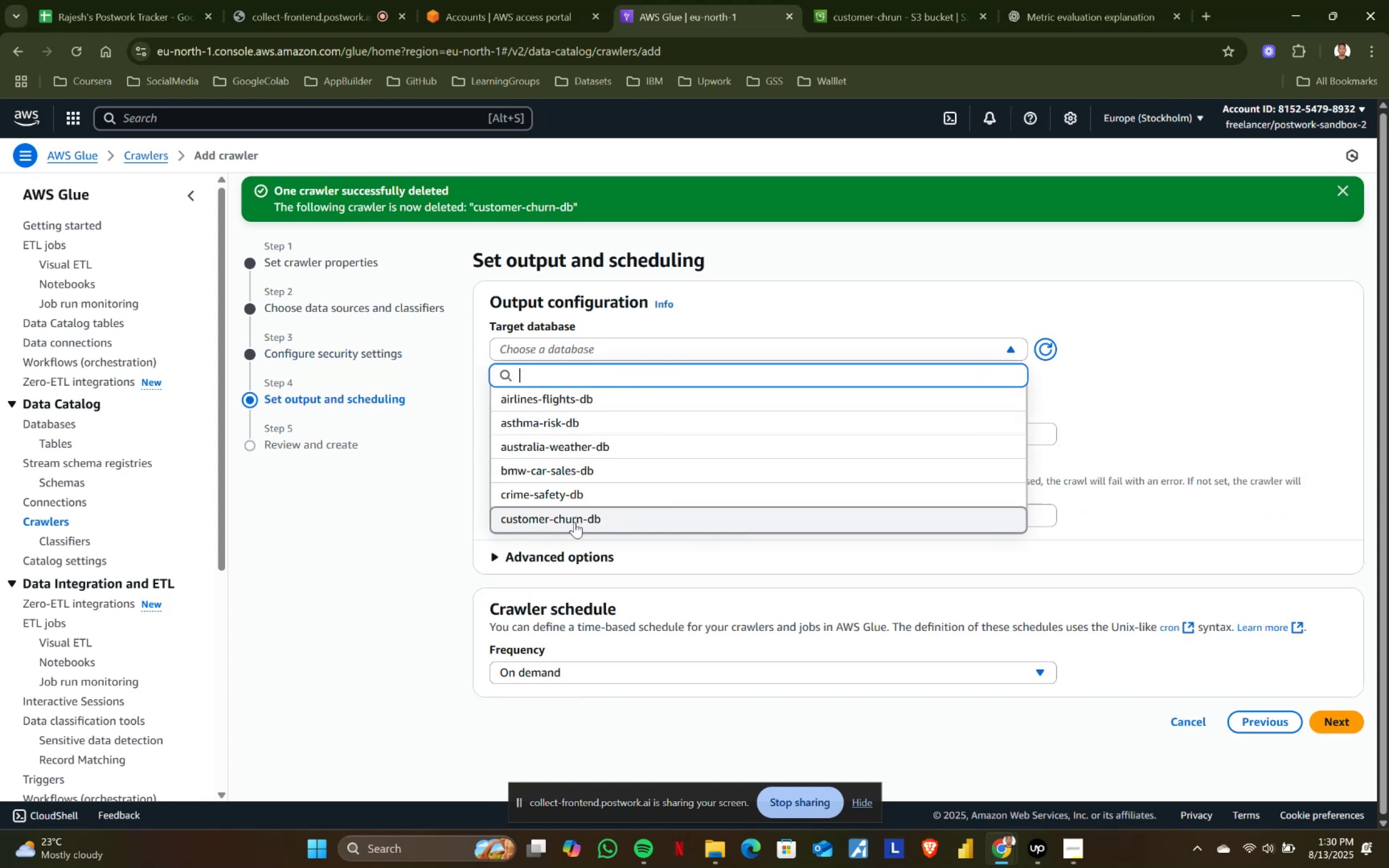 
left_click([575, 522])
 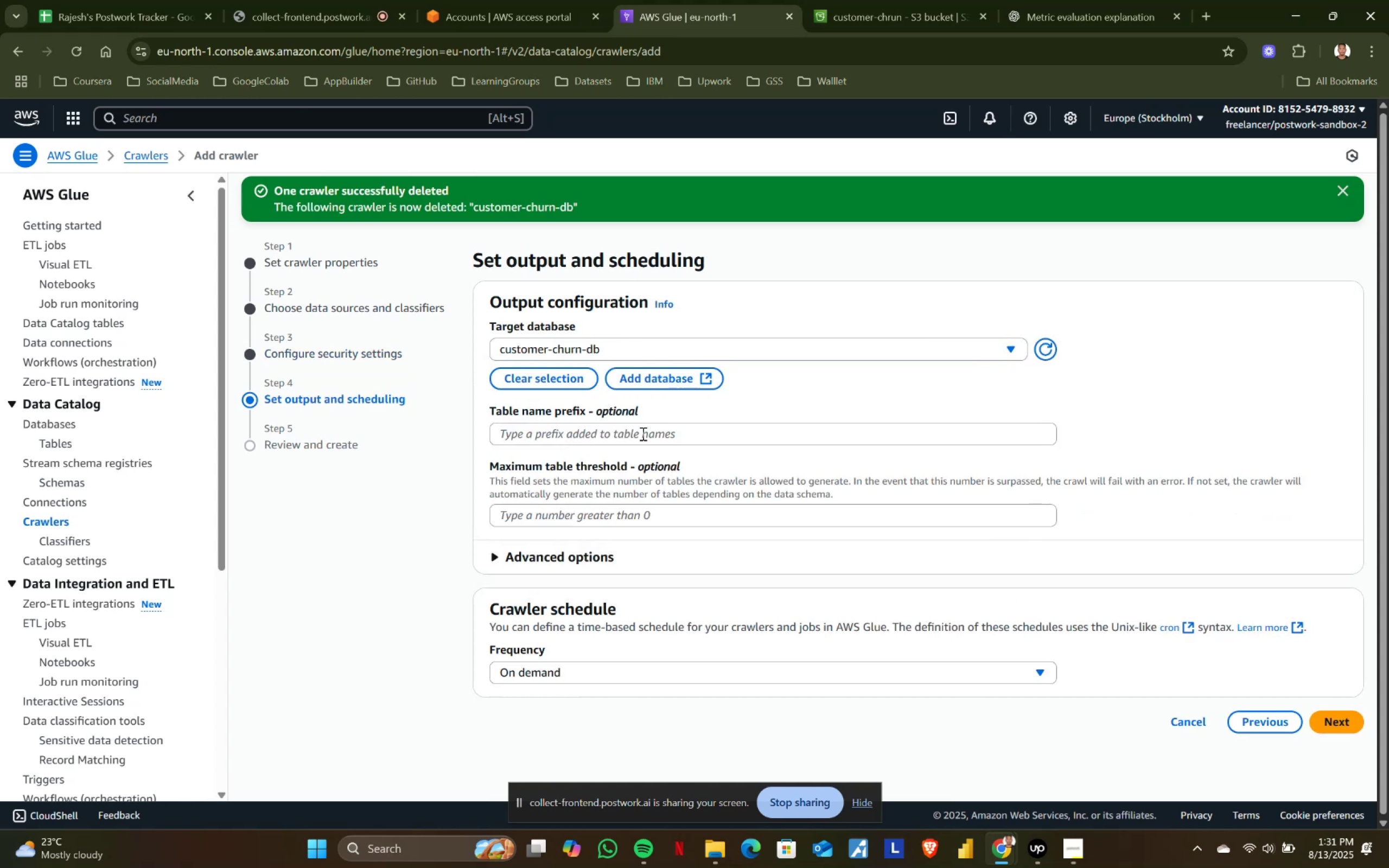 
left_click([636, 439])
 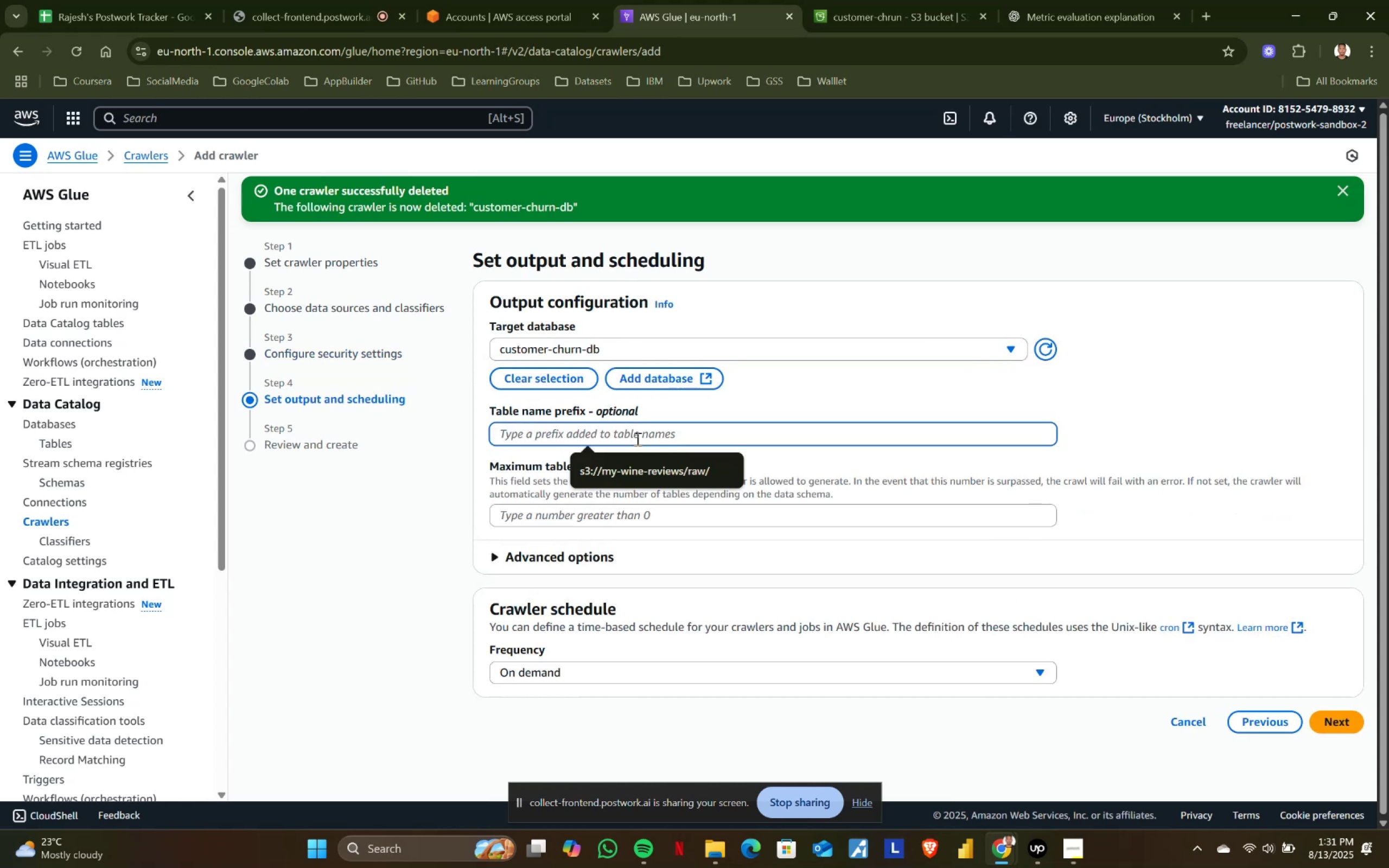 
type(raw_)
 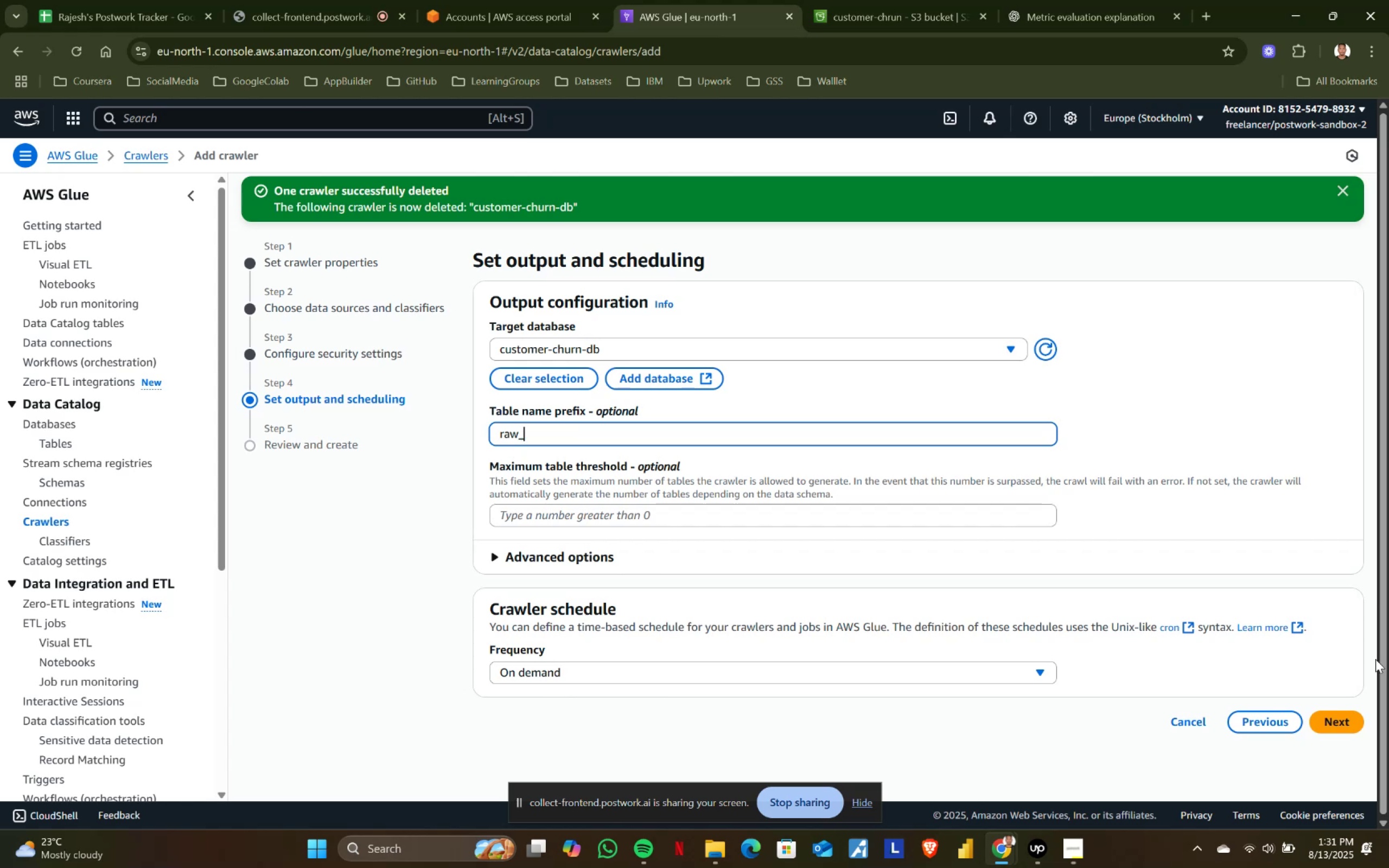 
left_click([1338, 724])
 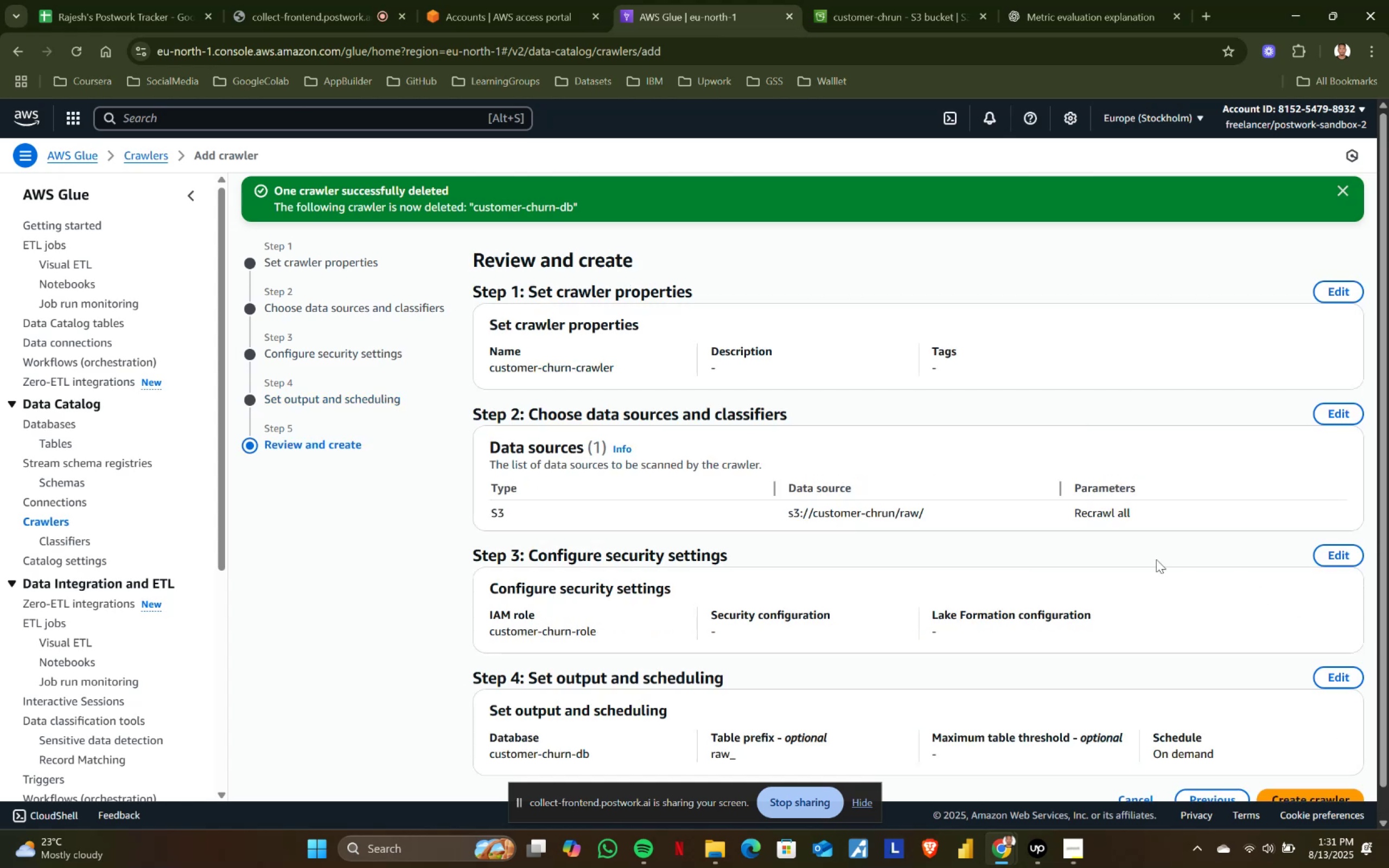 
scroll: coordinate [1111, 580], scroll_direction: down, amount: 6.0
 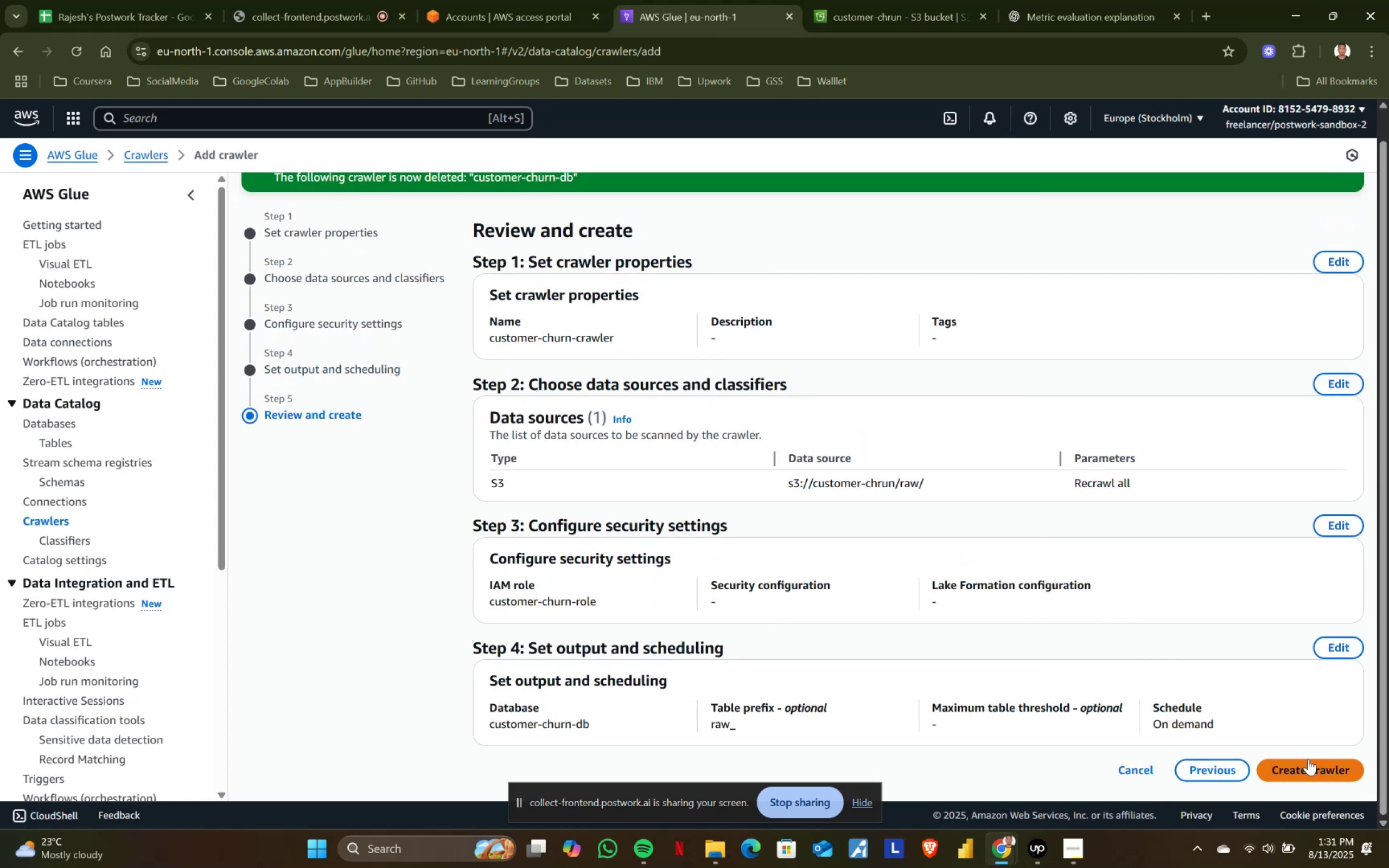 